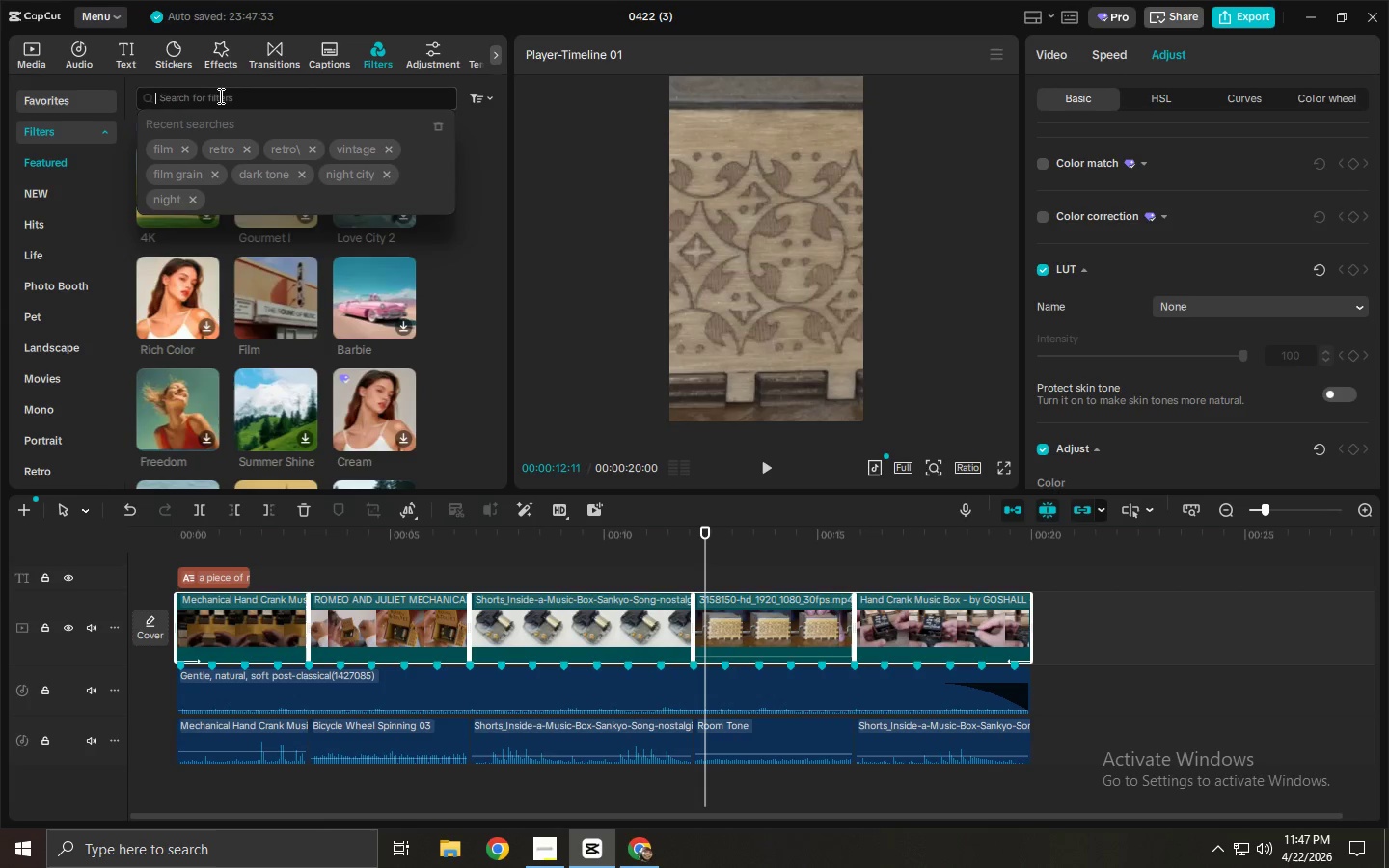 
type(film 2)
 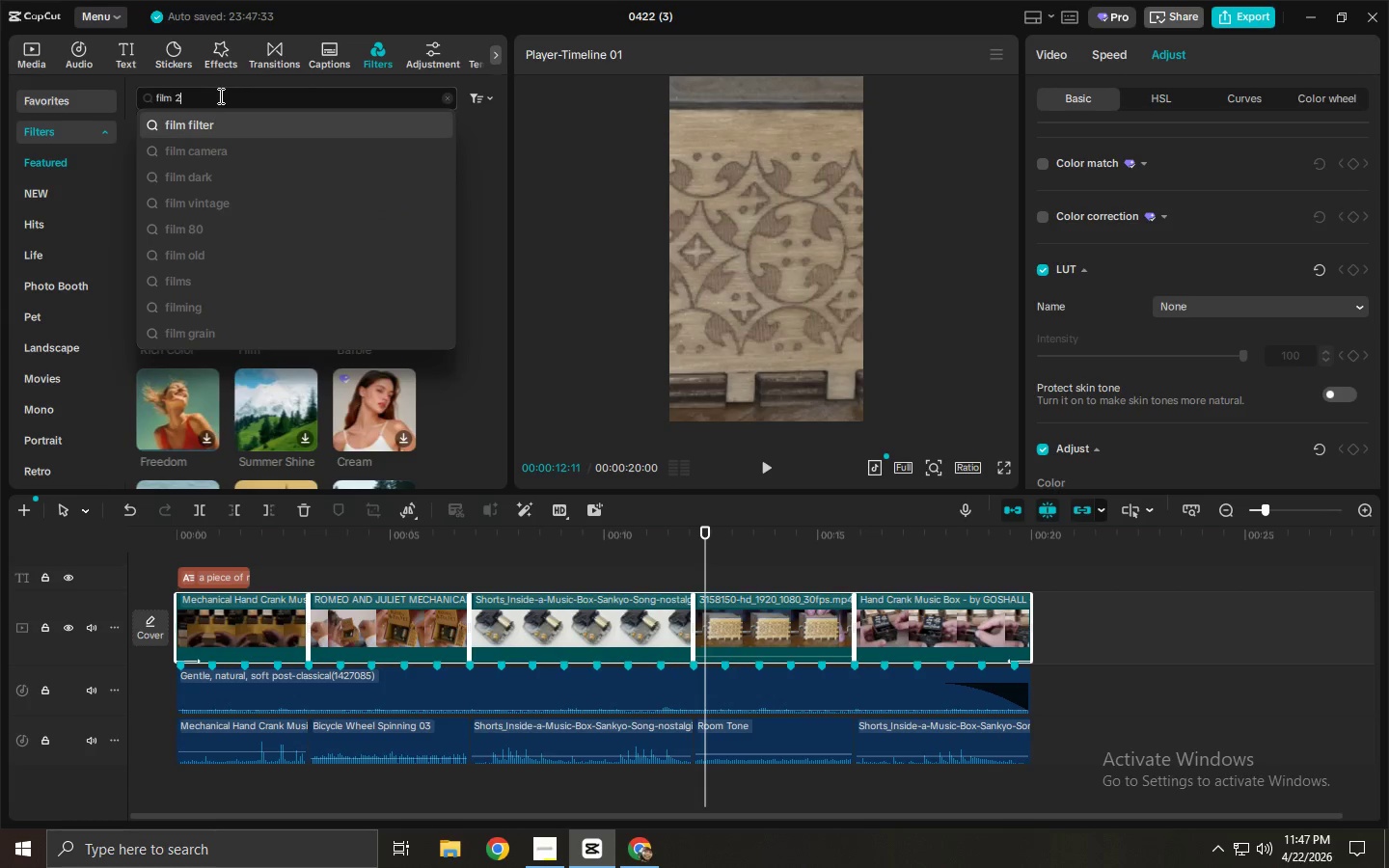 
key(Enter)
 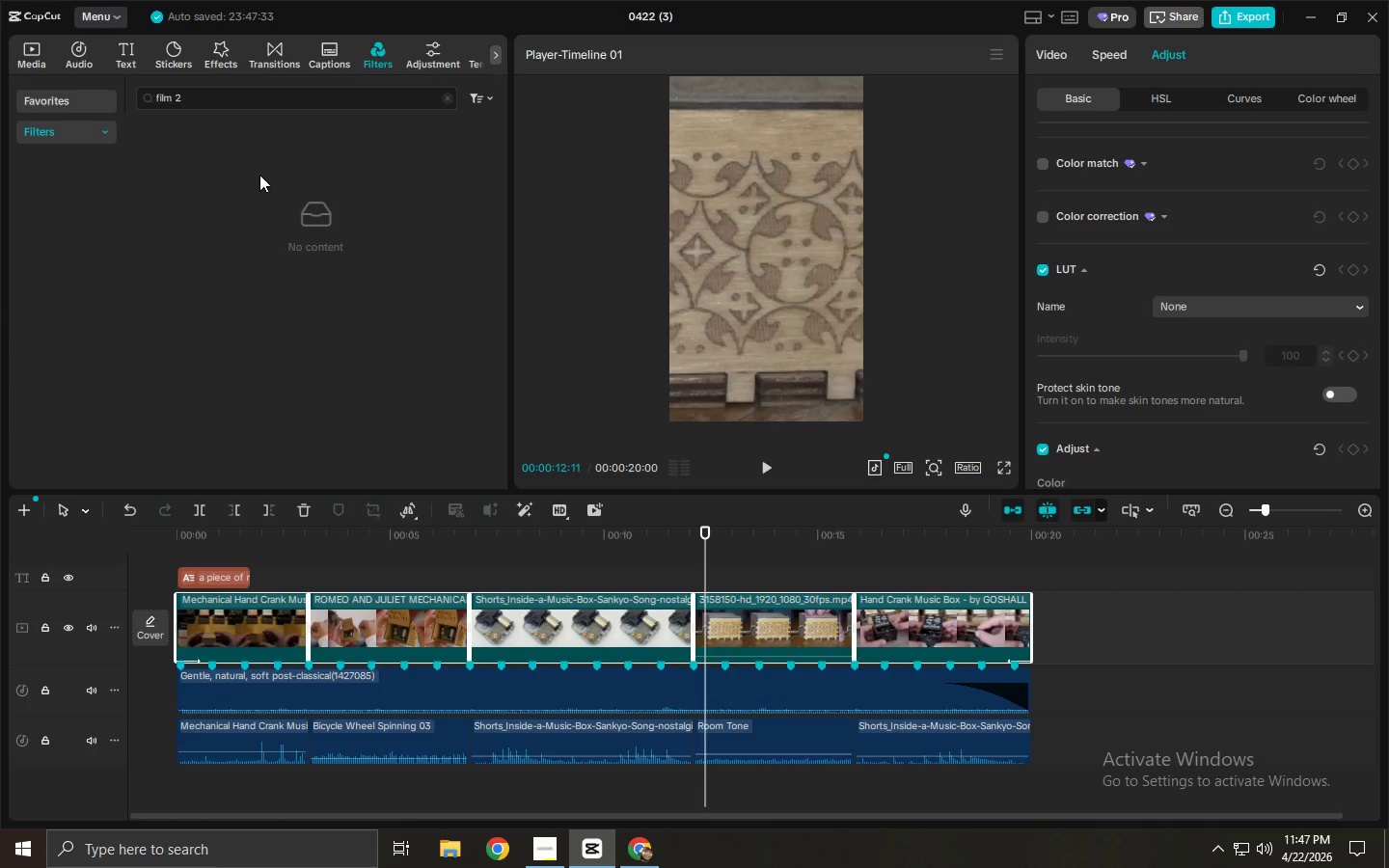 
double_click([240, 95])
 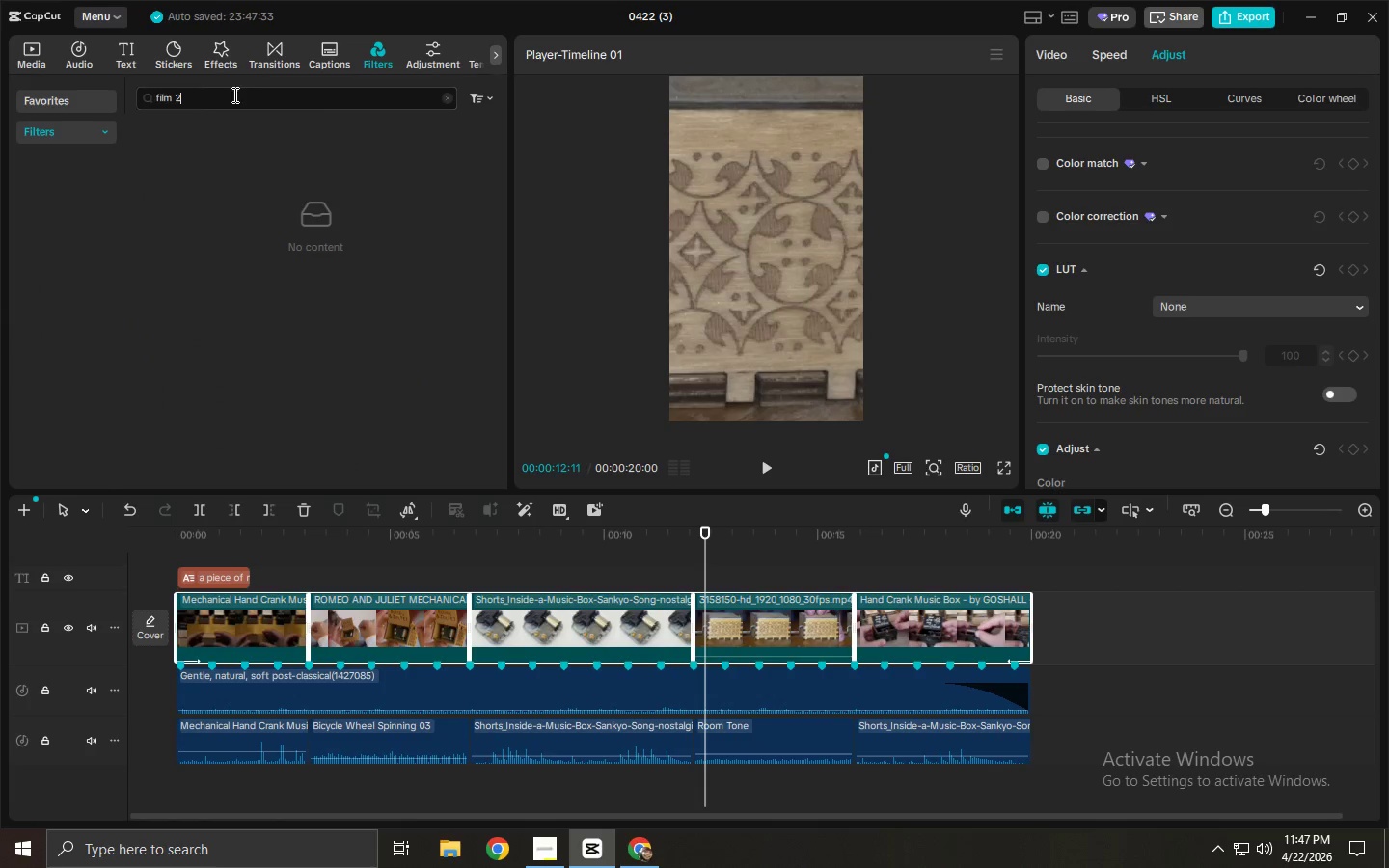 
key(NumpadEnter)
 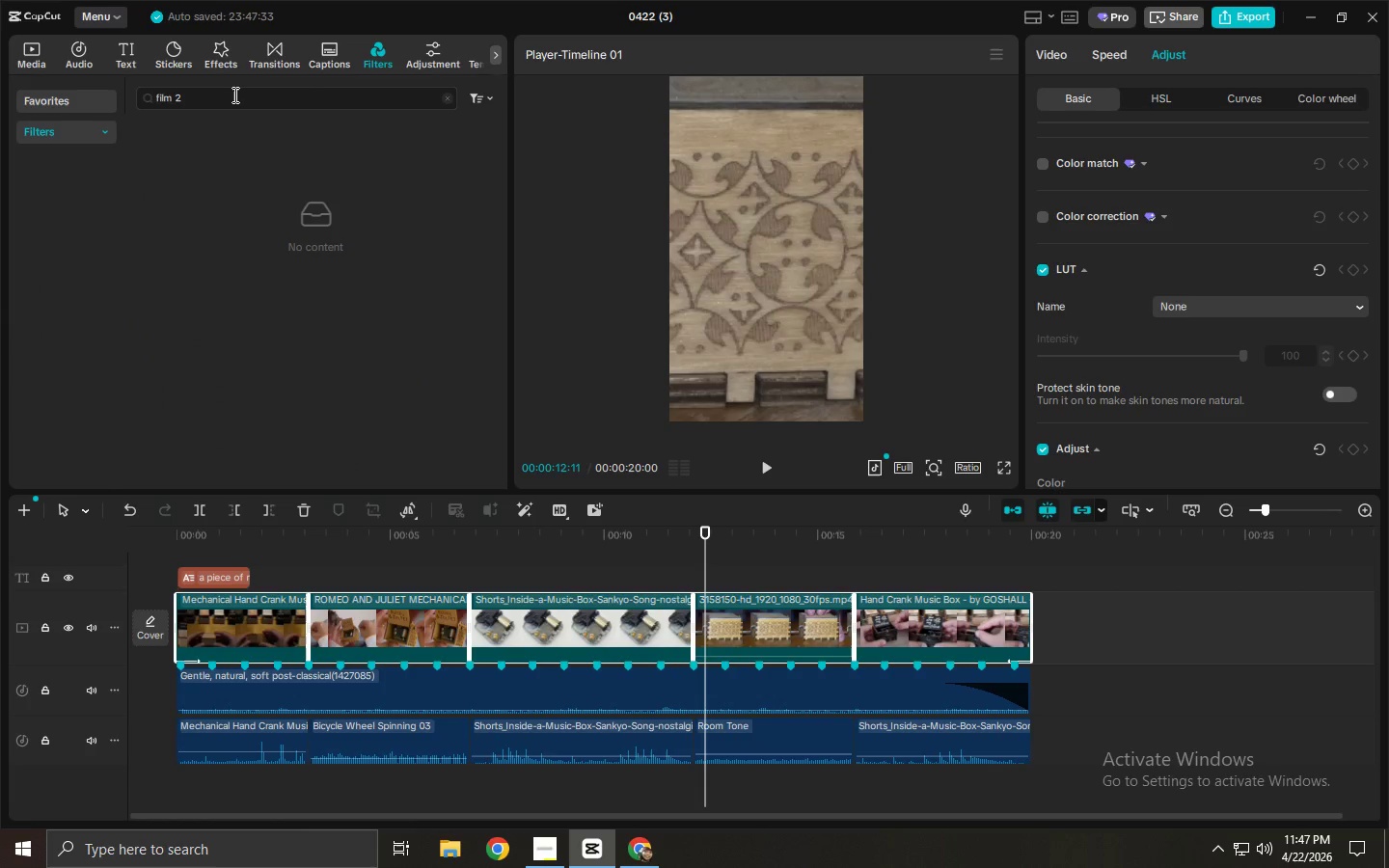 
left_click([233, 95])
 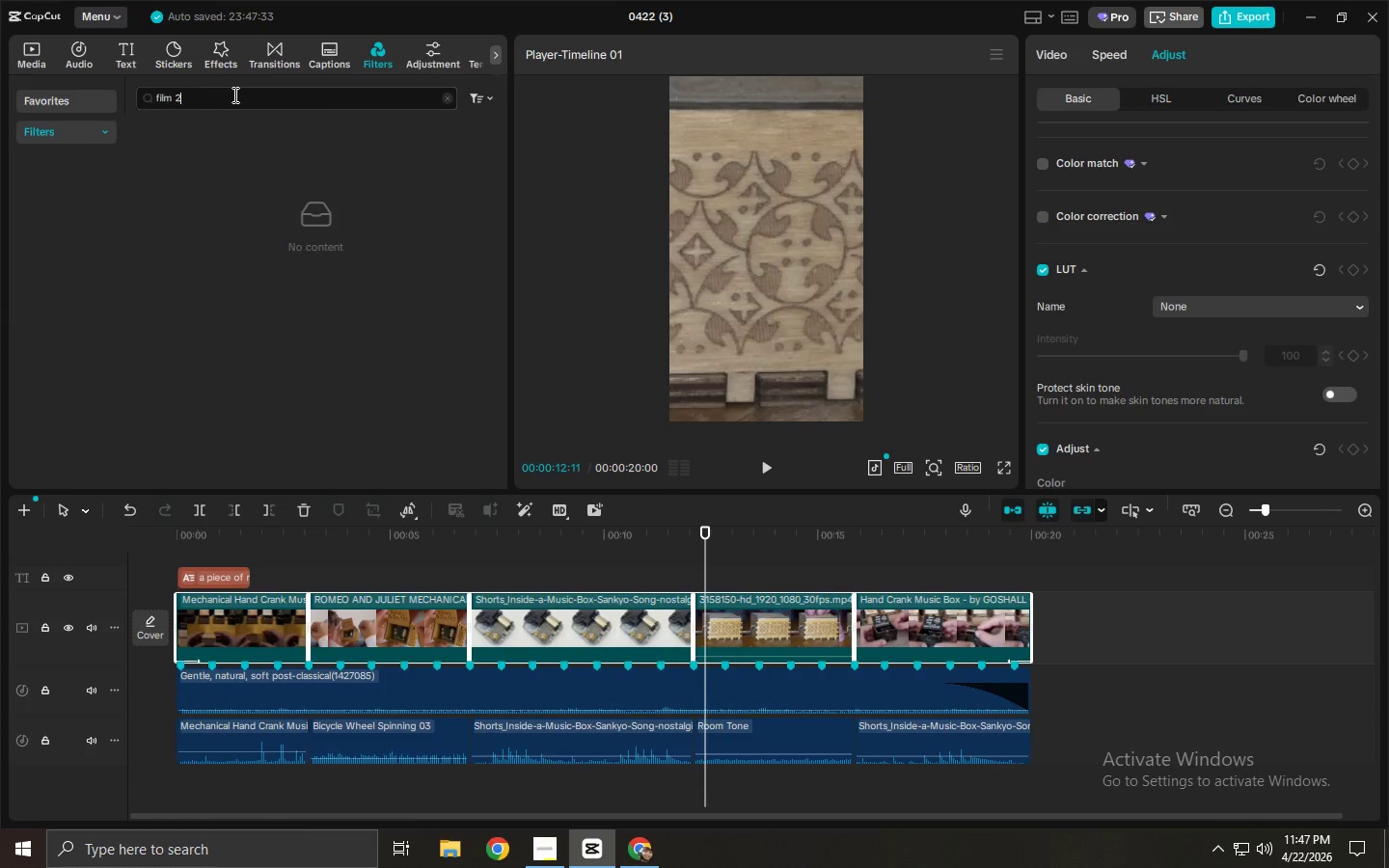 
key(NumpadEnter)
 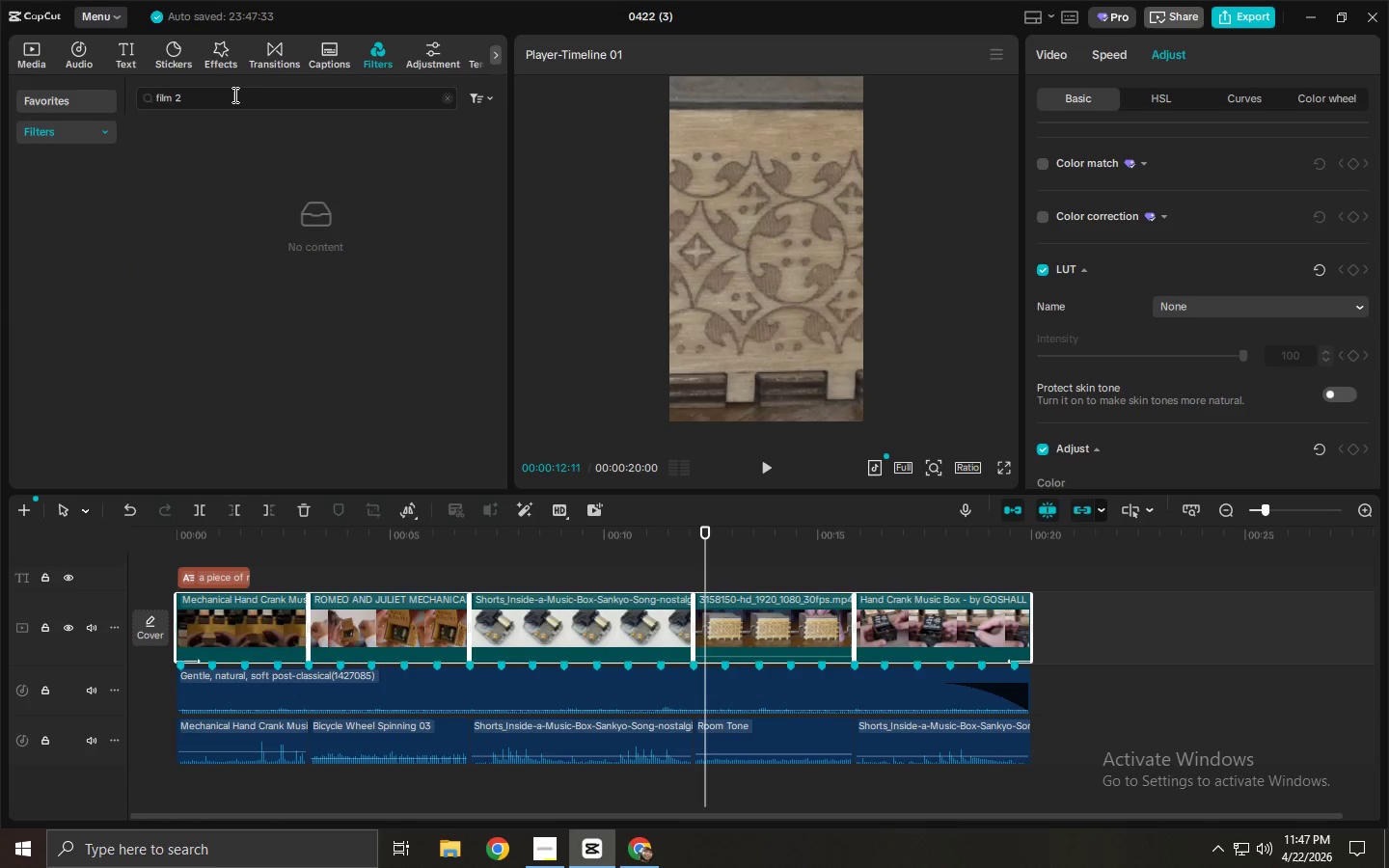 
key(NumpadEnter)
 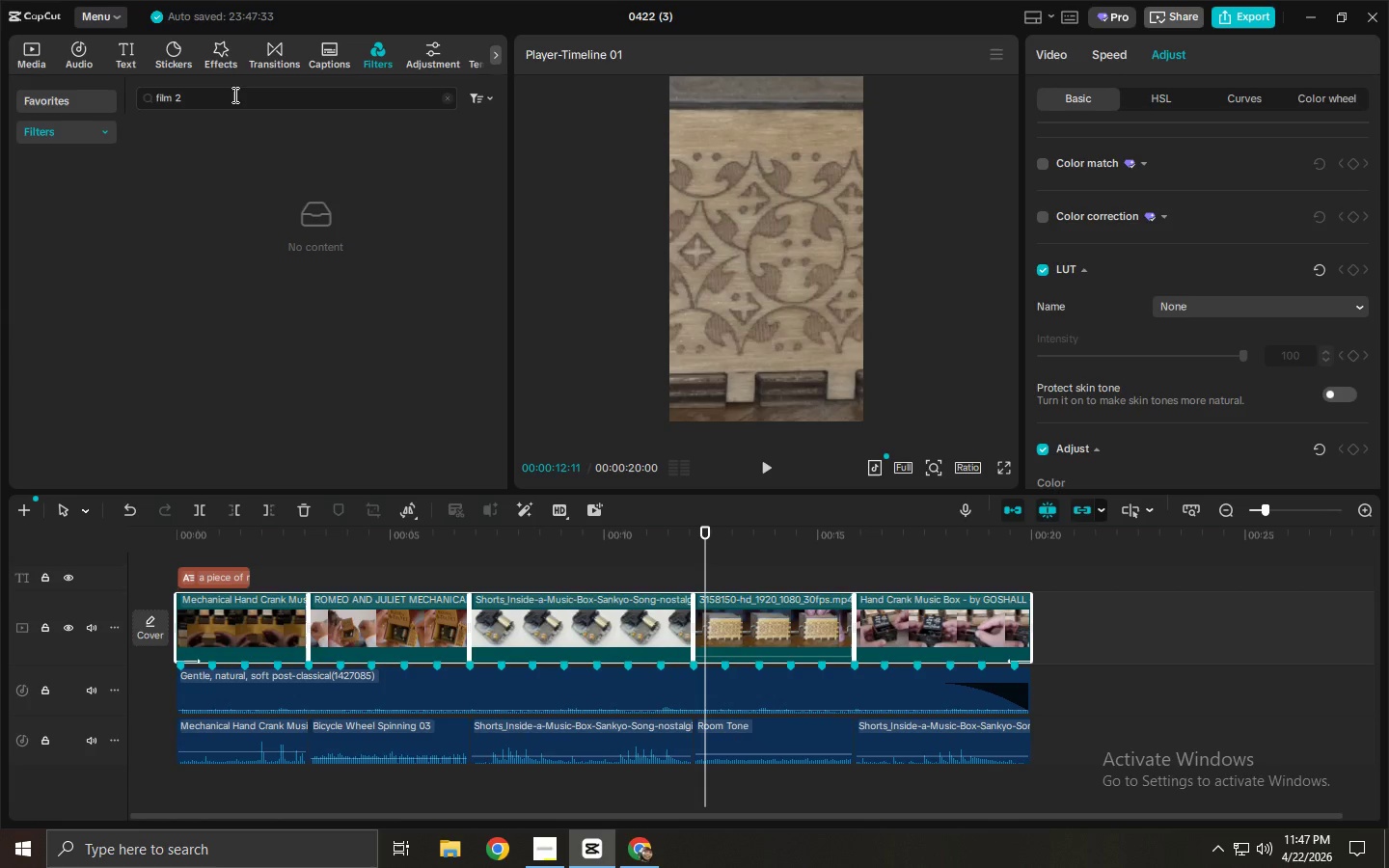 
left_click([233, 95])
 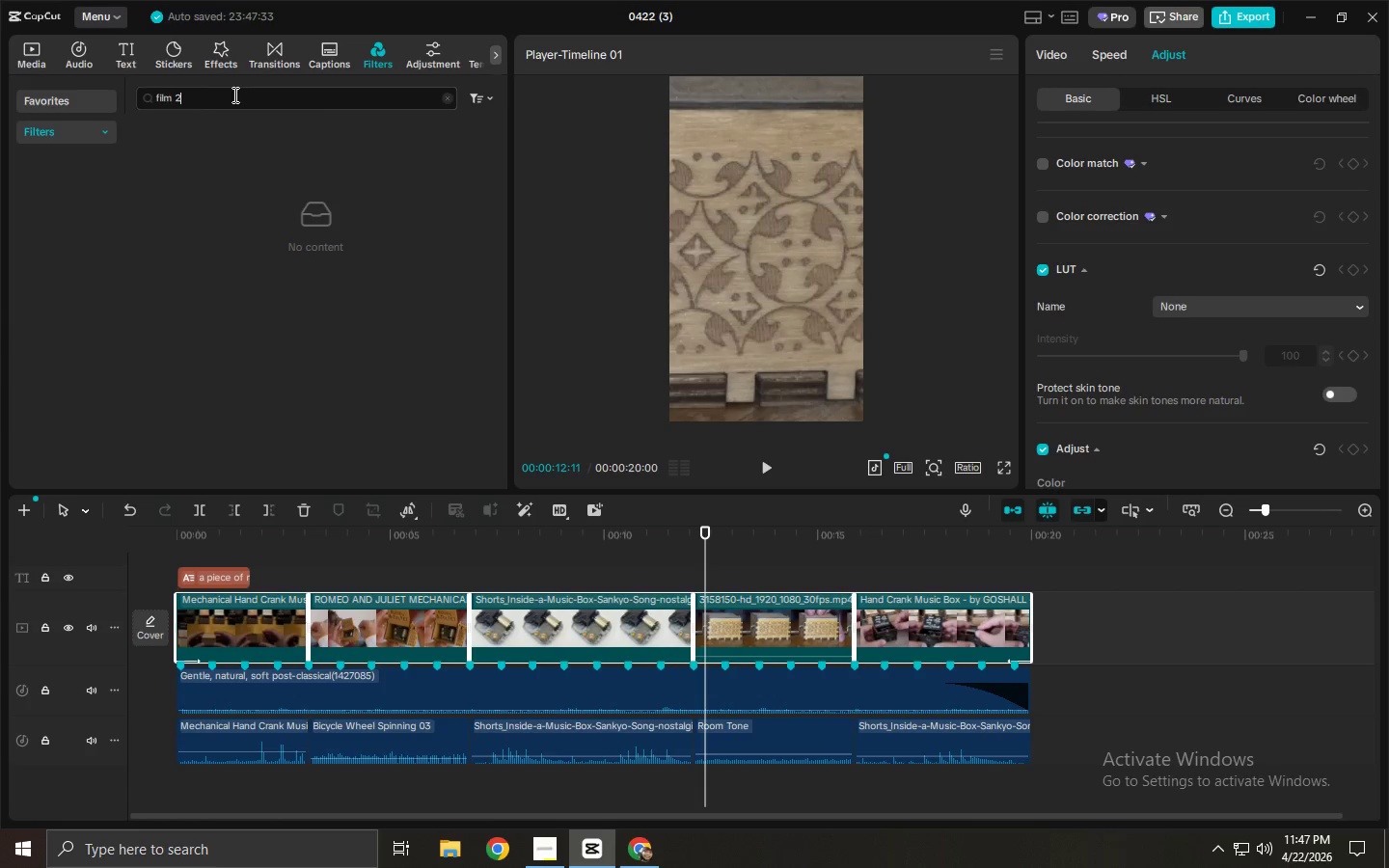 
key(NumpadEnter)
 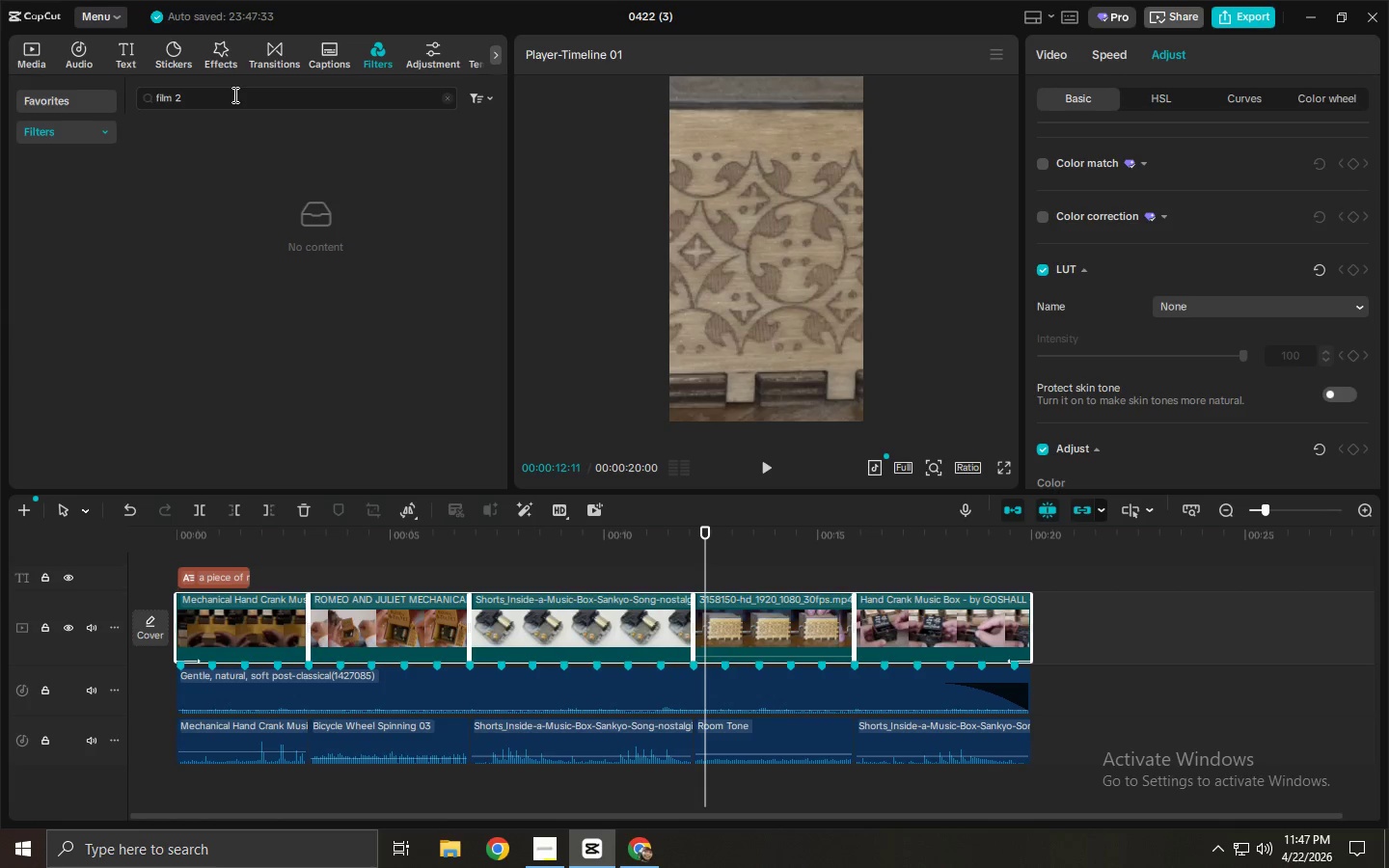 
left_click([233, 95])
 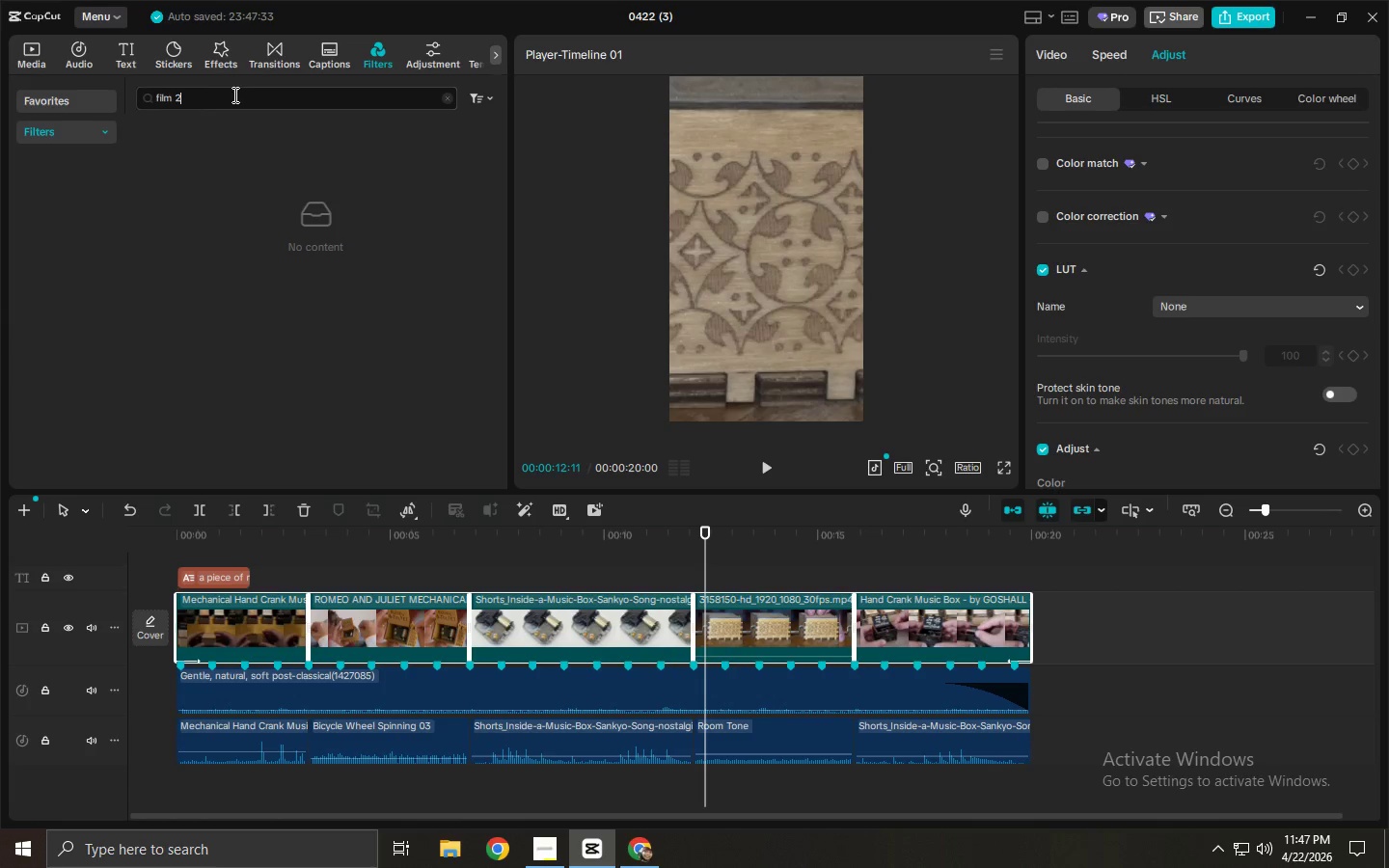 
key(Backspace)
 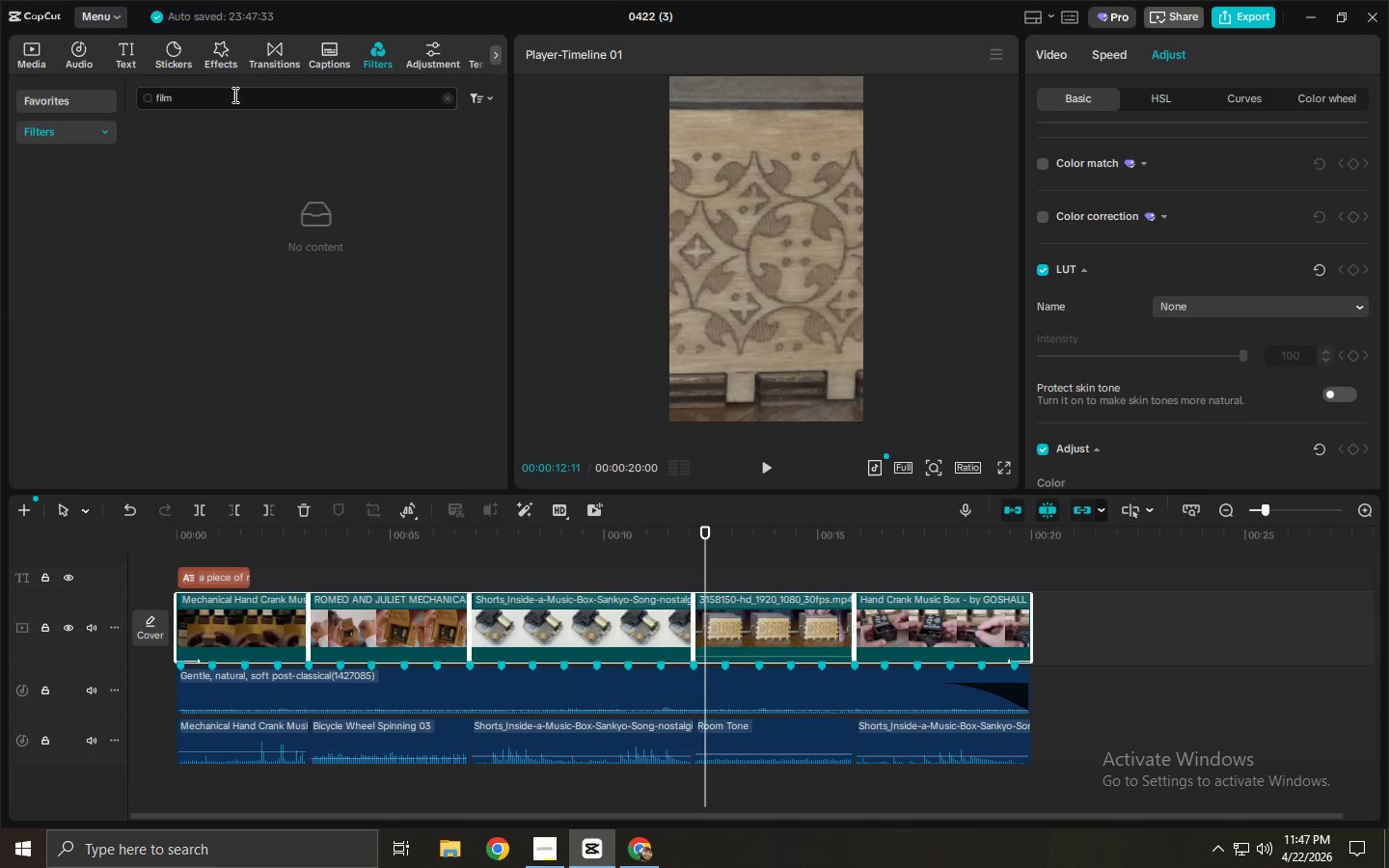 
key(NumpadEnter)
 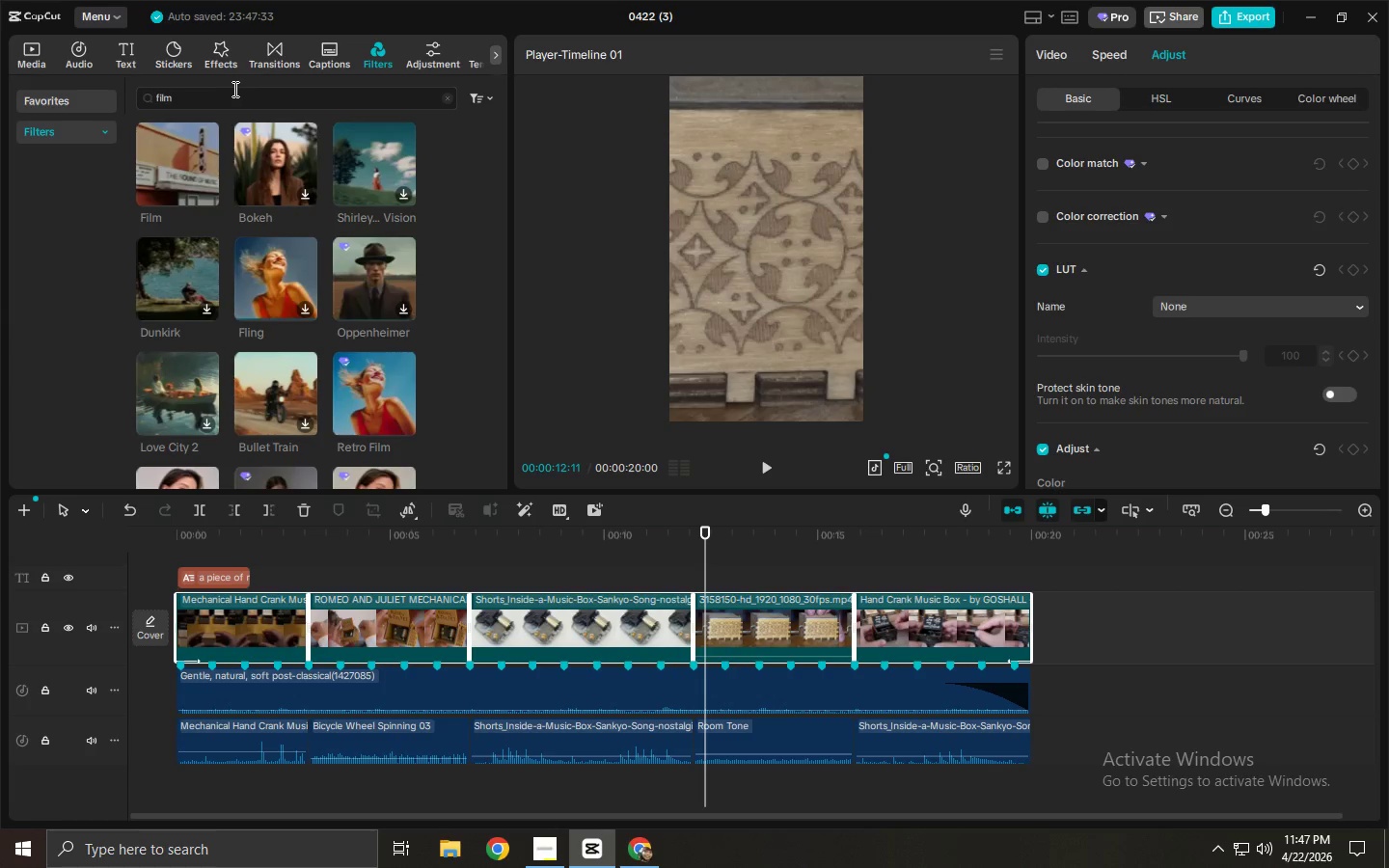 
left_click_drag(start_coordinate=[231, 94], to_coordinate=[121, 98])
 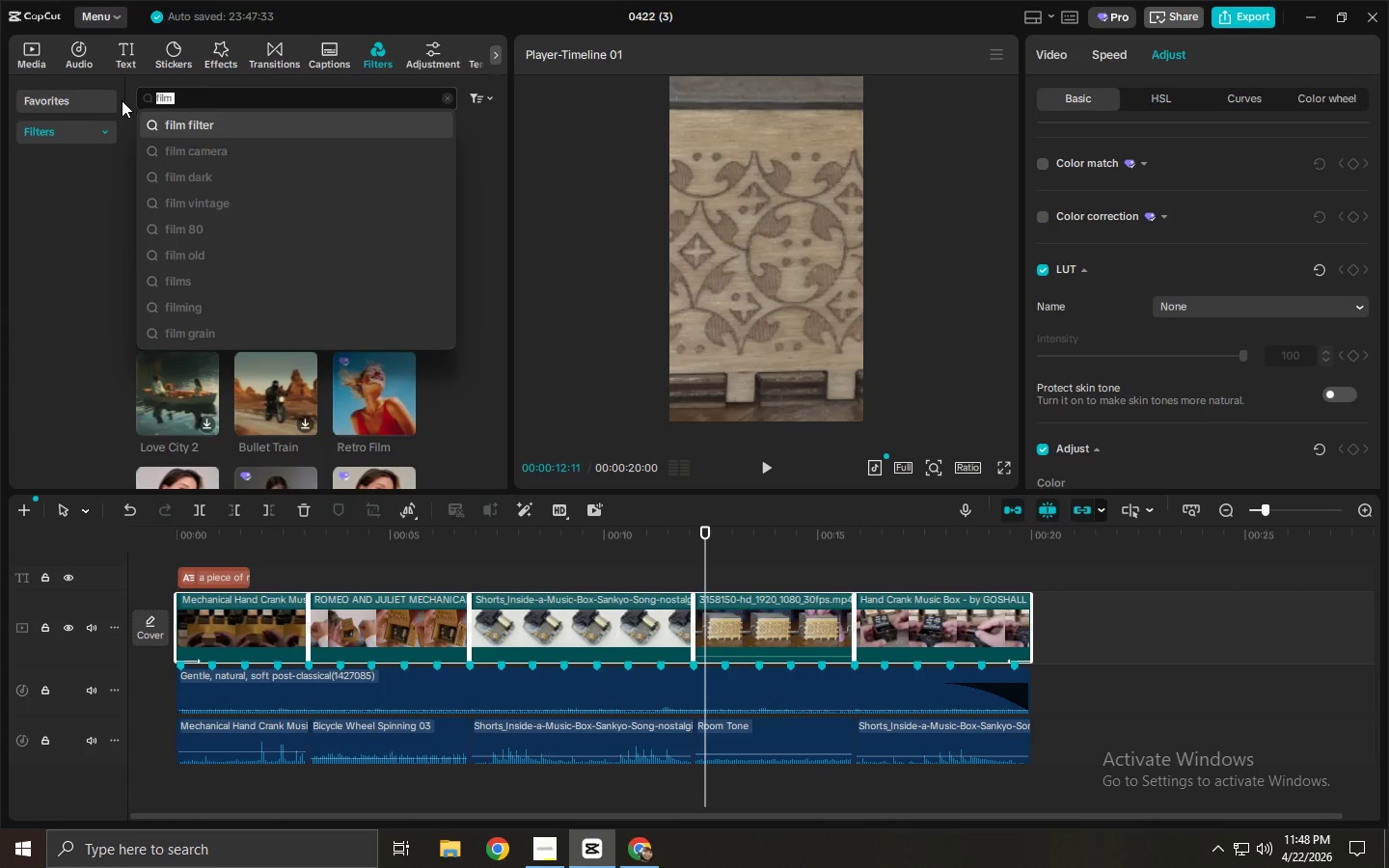 
type(retro)
 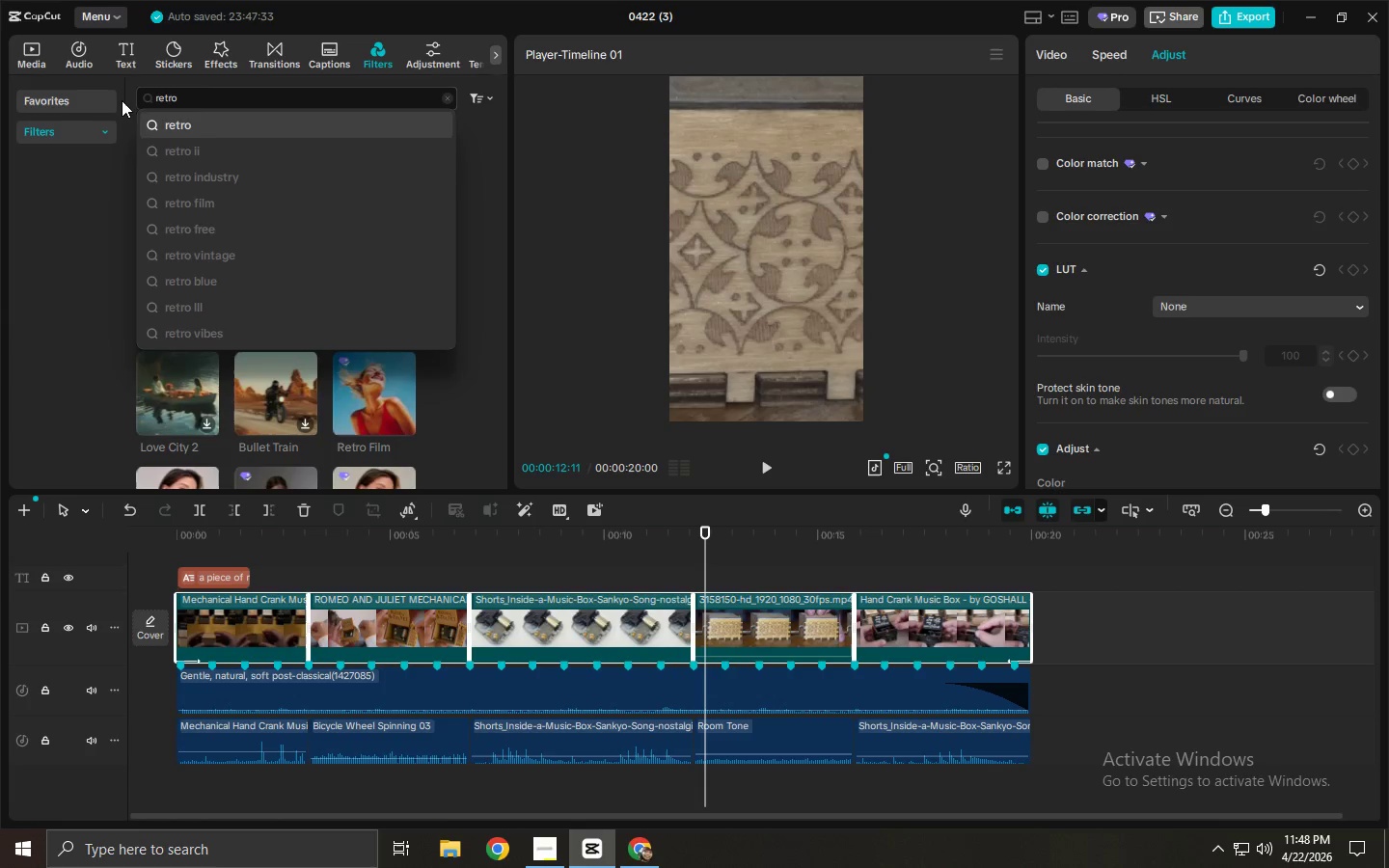 
key(Enter)
 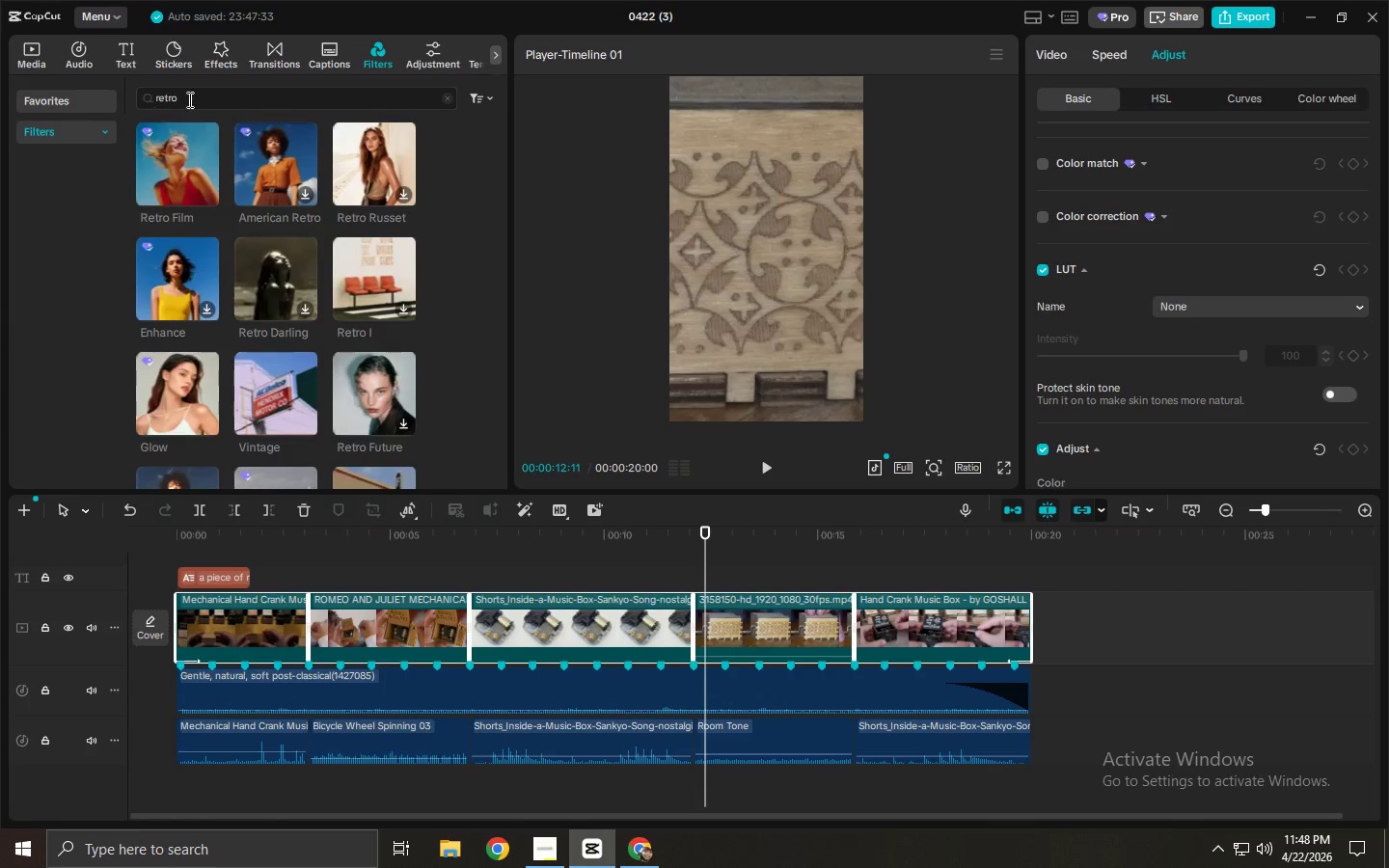 
left_click([216, 95])
 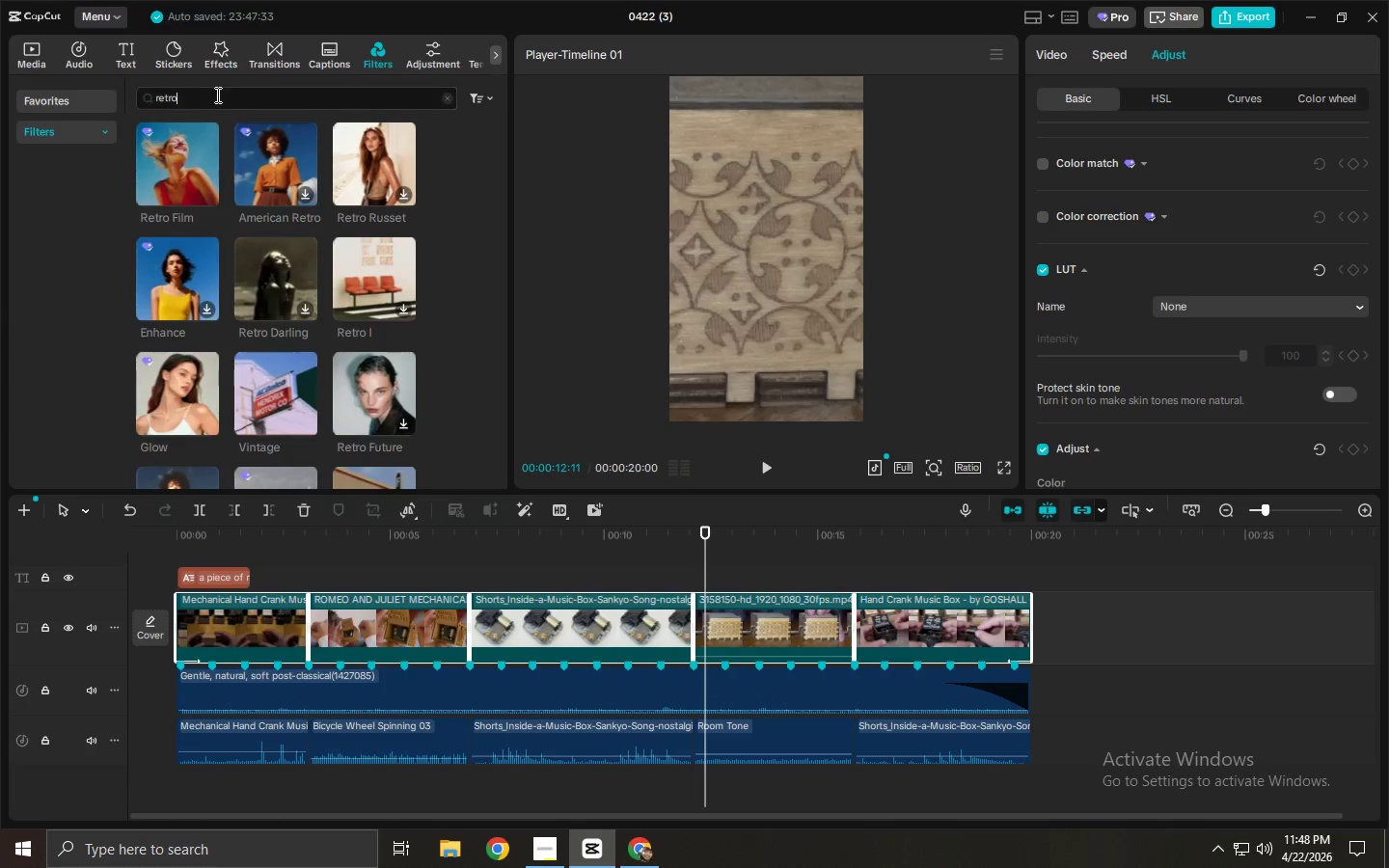 
key(Space)
 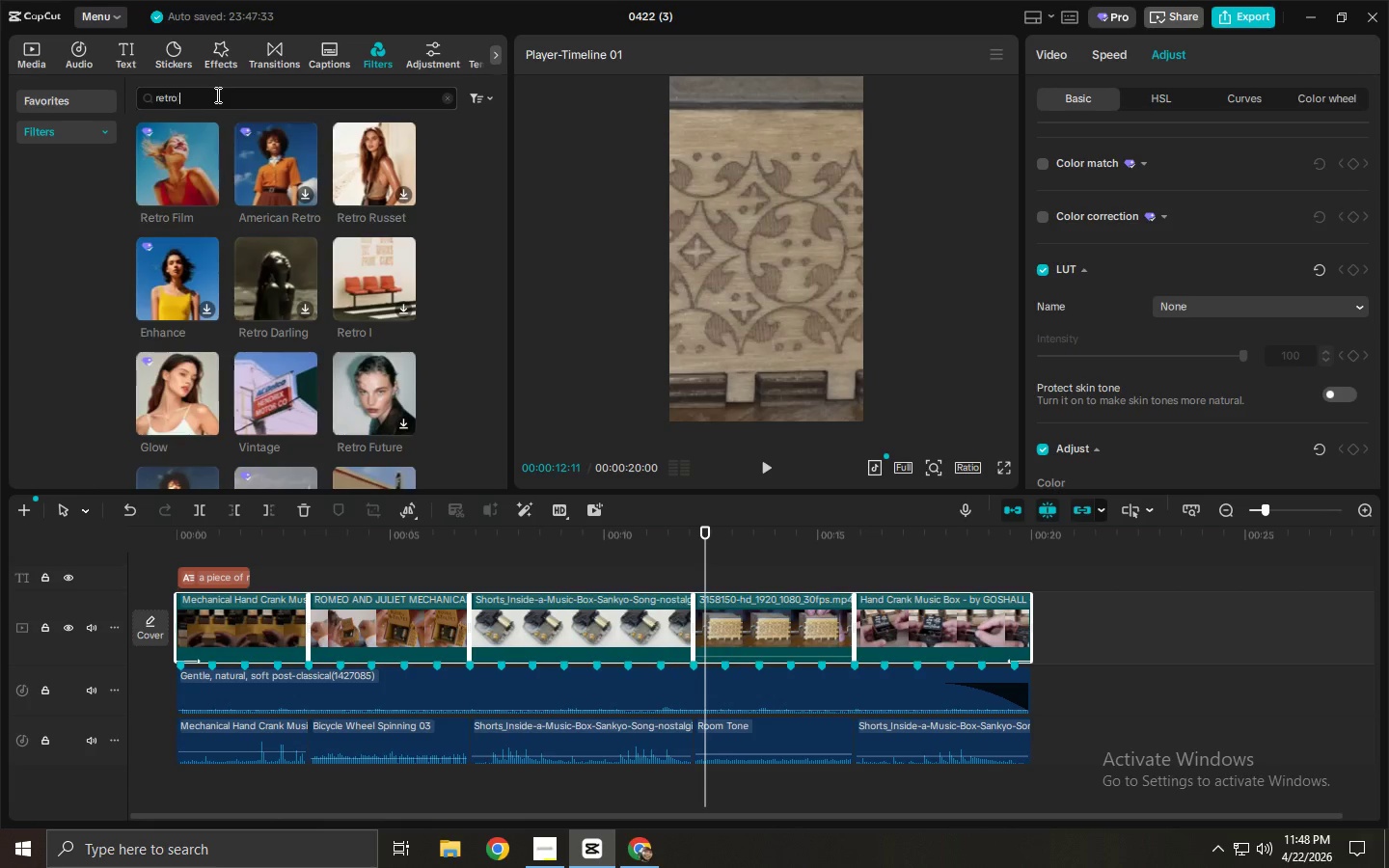 
key(3)
 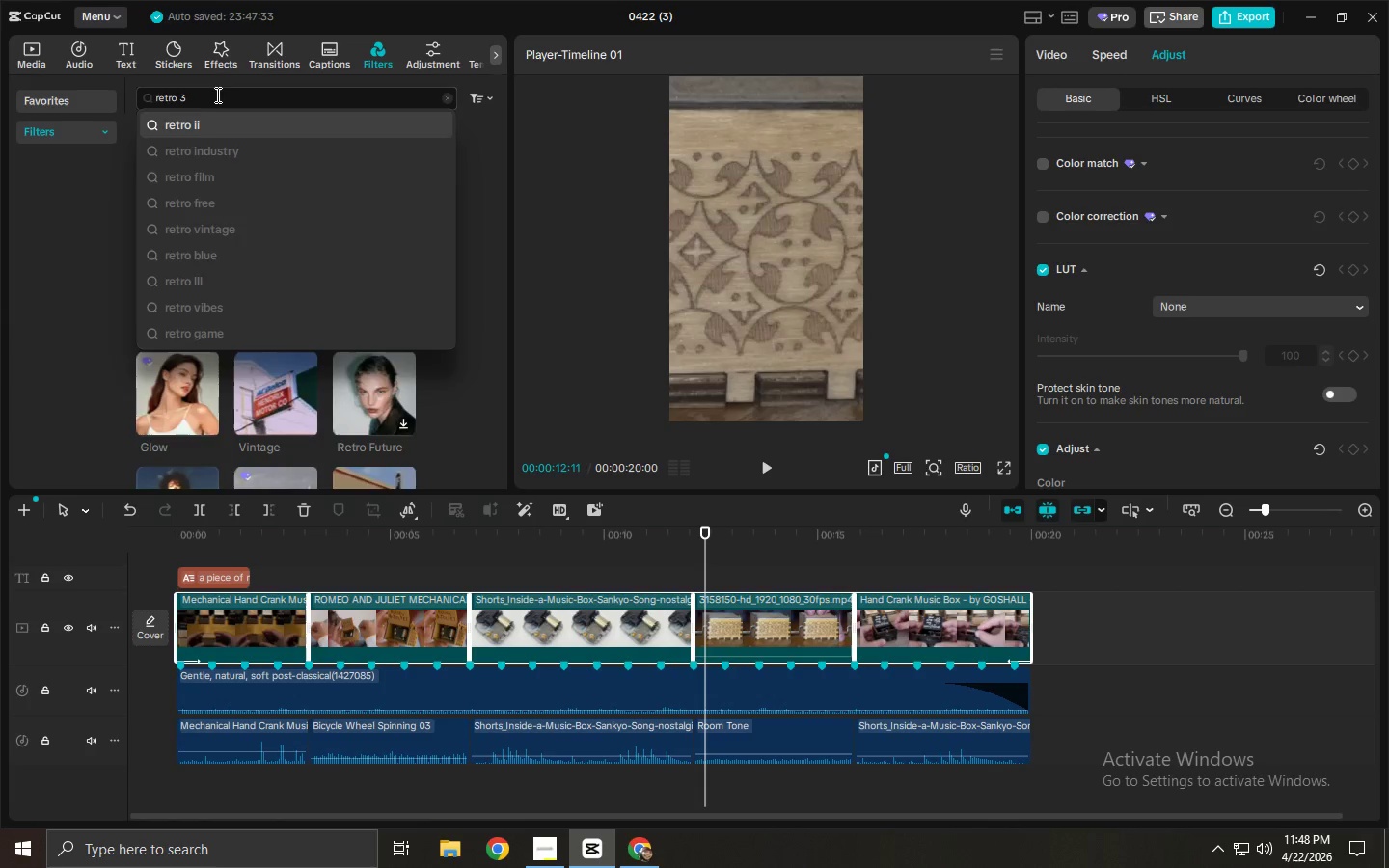 
key(NumpadEnter)
 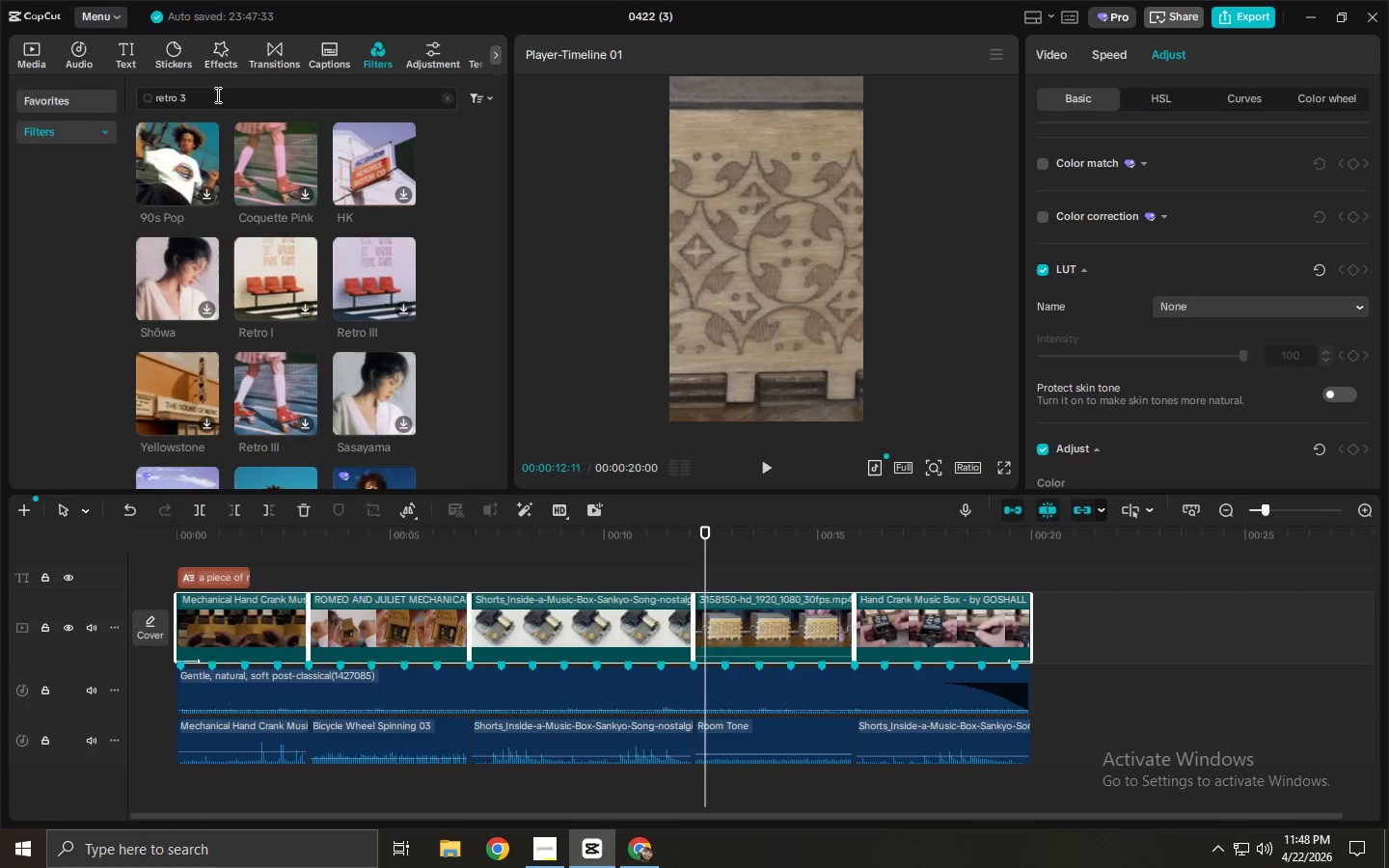 
left_click_drag(start_coordinate=[216, 95], to_coordinate=[95, 102])
 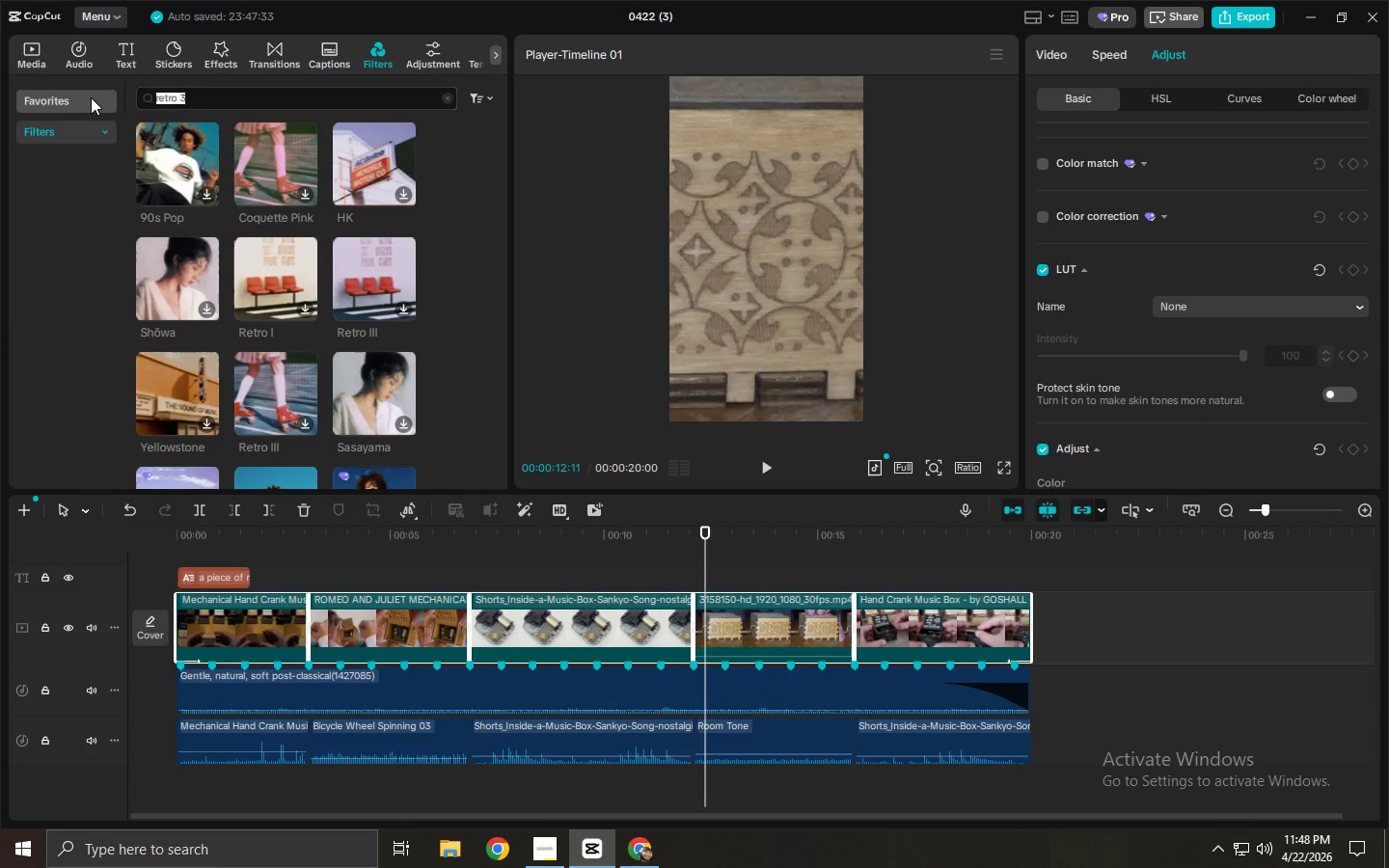 
type(fild)
key(Backspace)
type(m 2)
 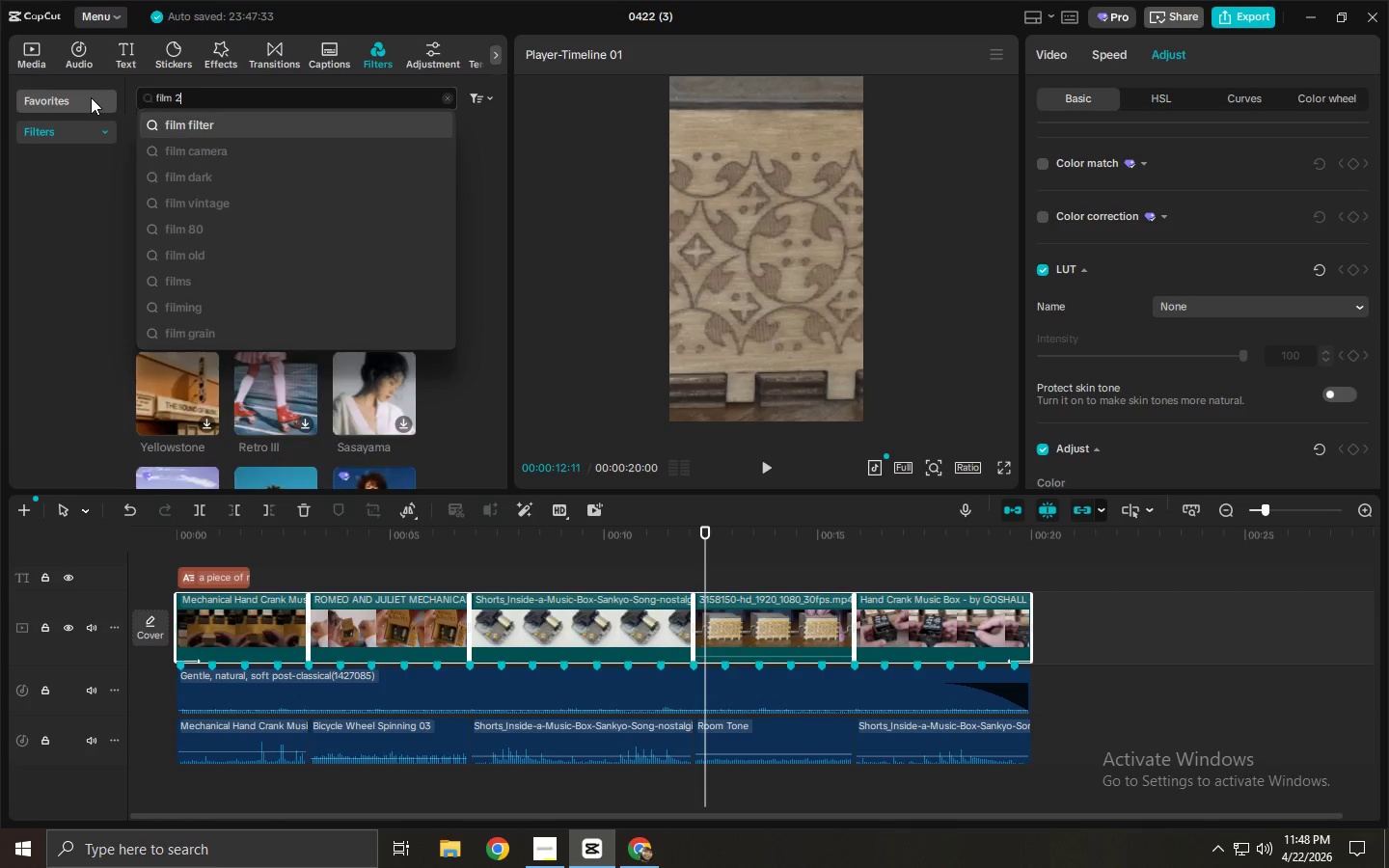 
key(Enter)
 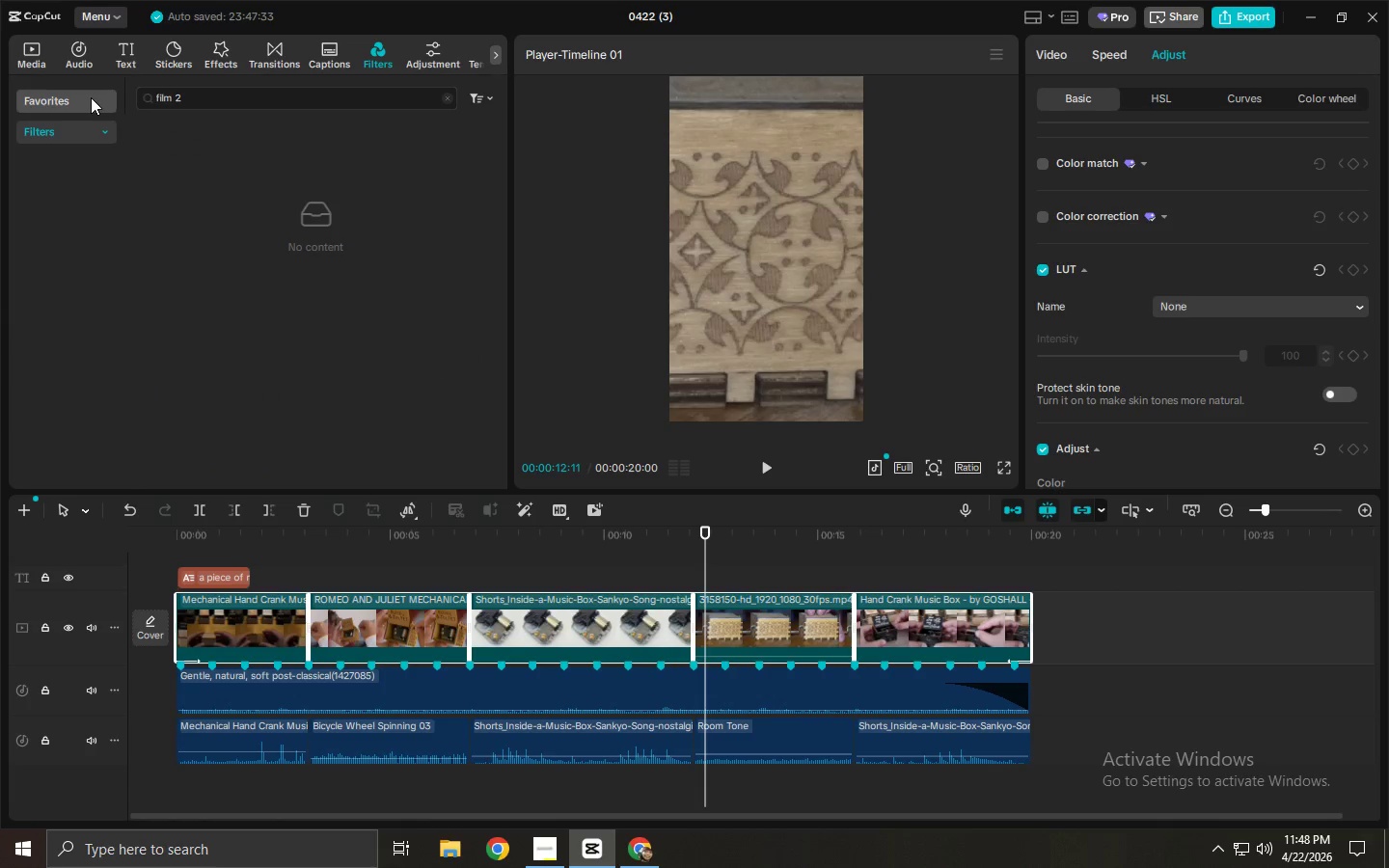 
key(Backspace)
 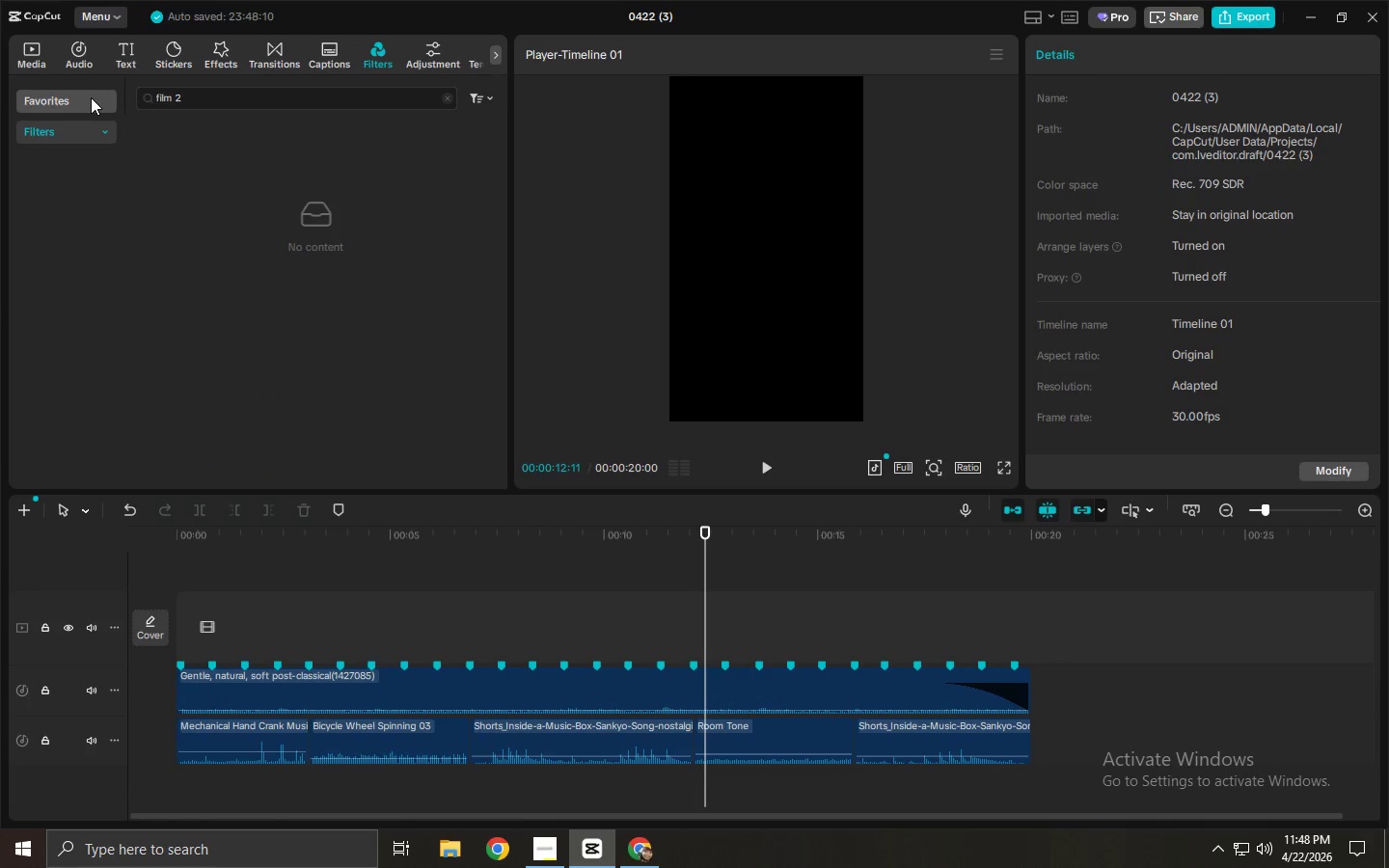 
key(Backspace)
 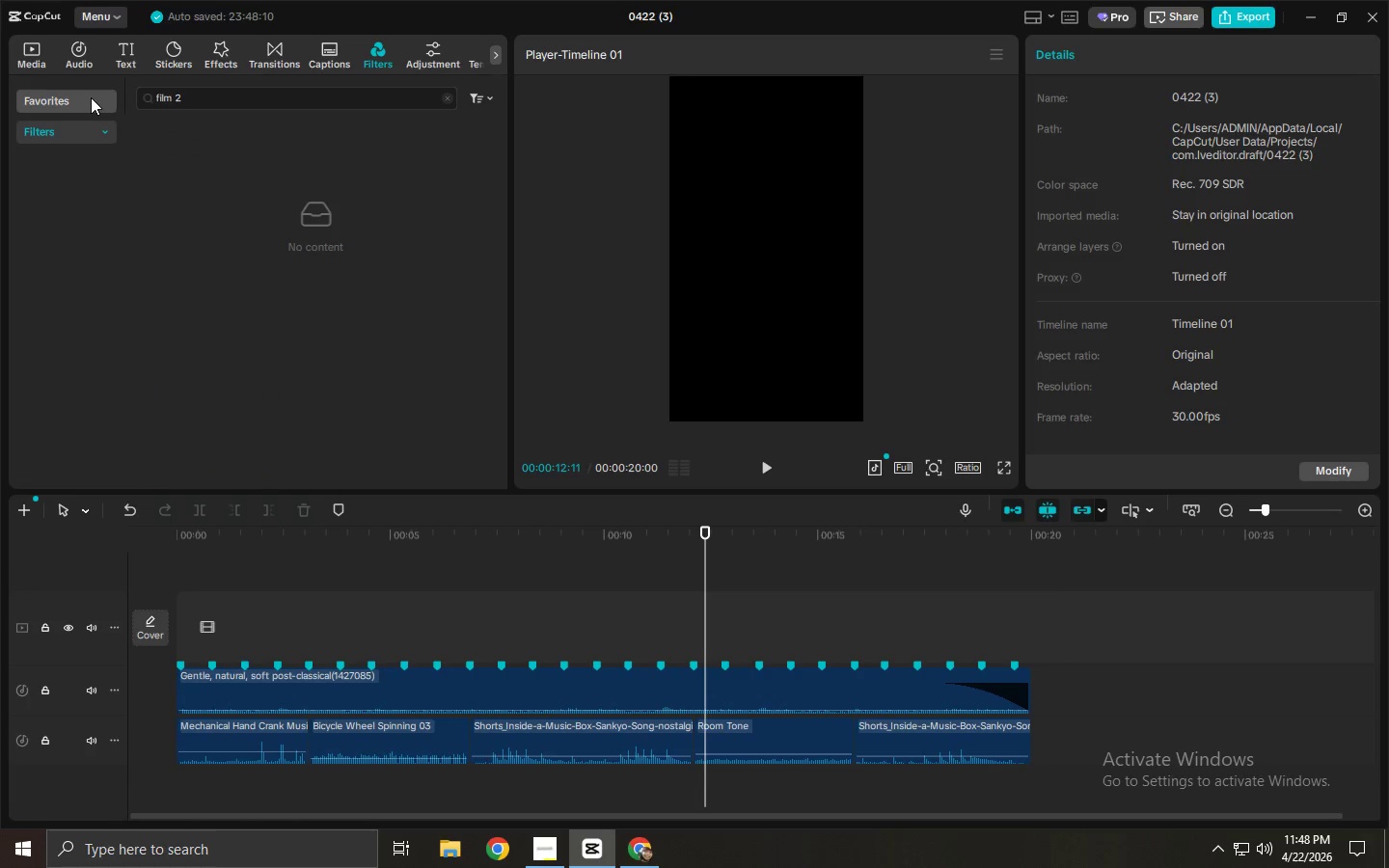 
key(Enter)
 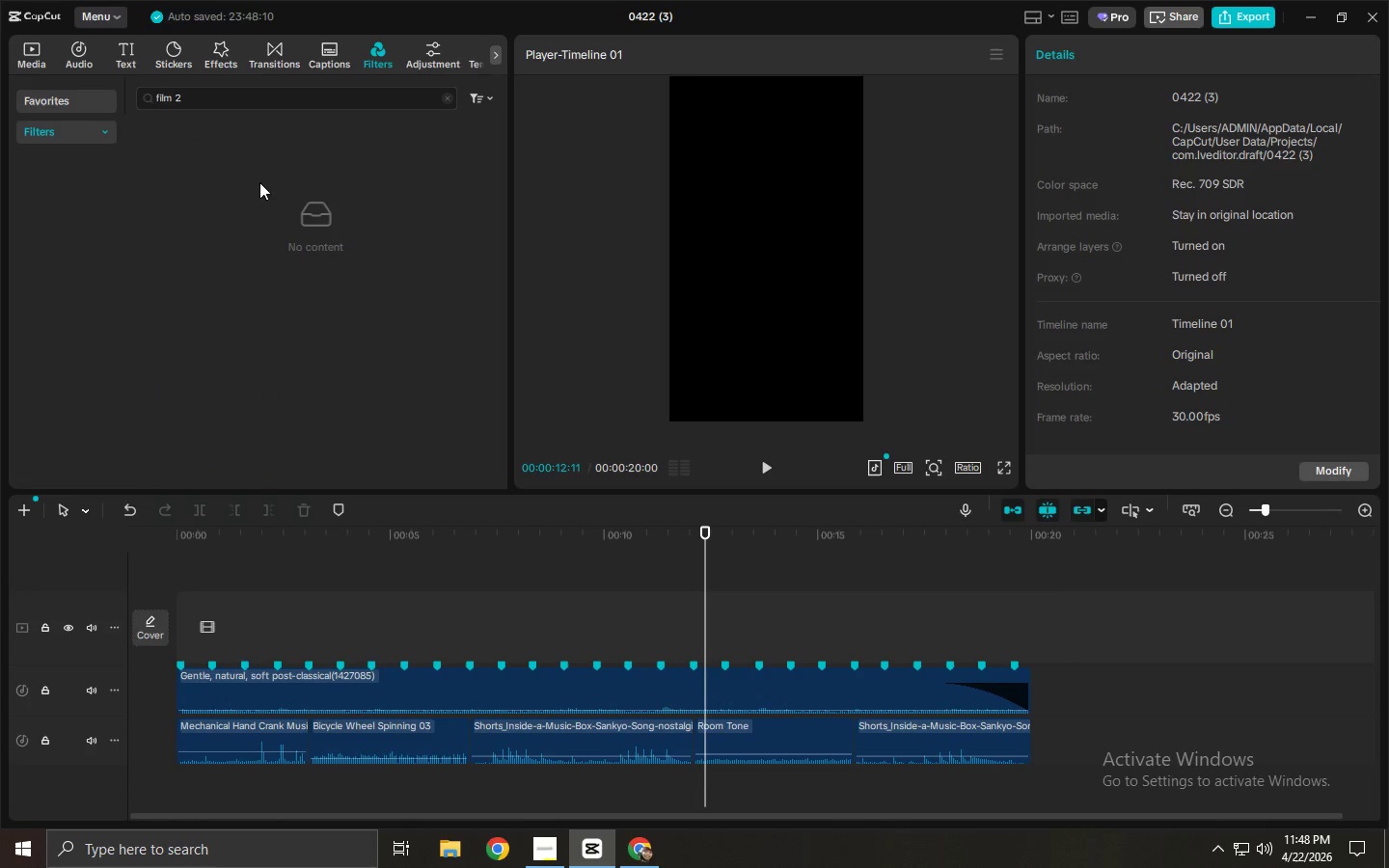 
left_click([230, 90])
 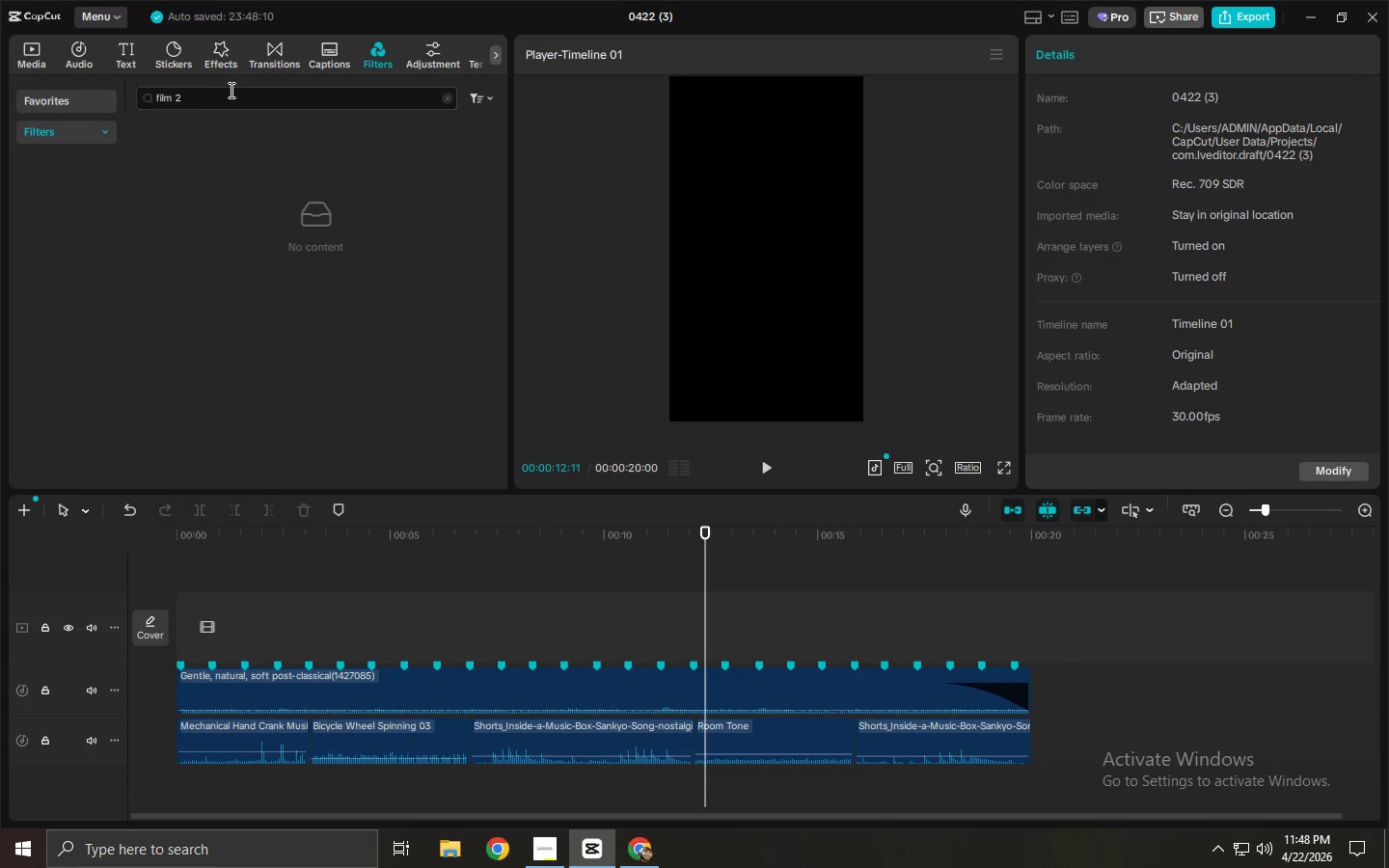 
key(Backspace)
 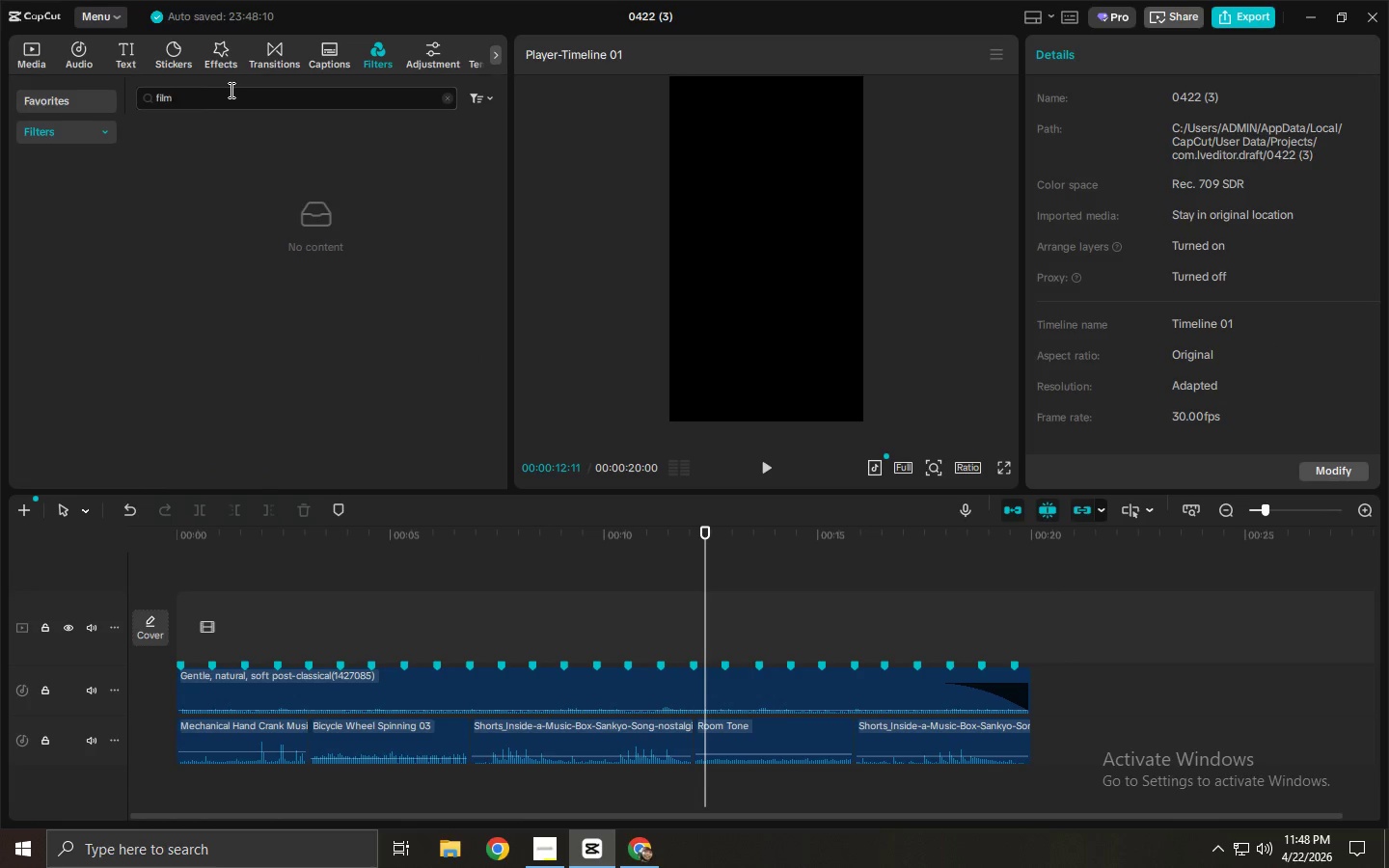 
key(Backspace)
 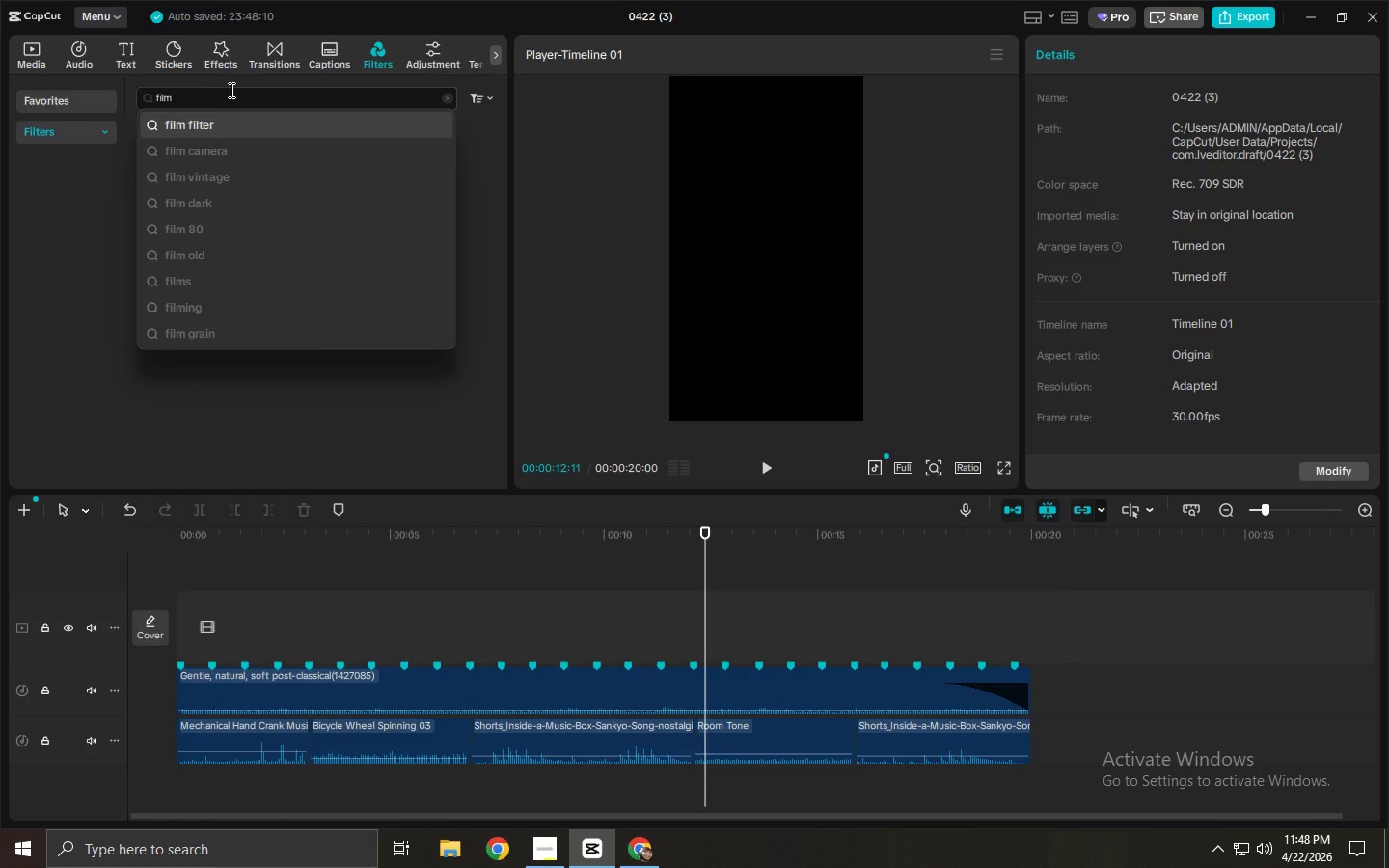 
key(Enter)
 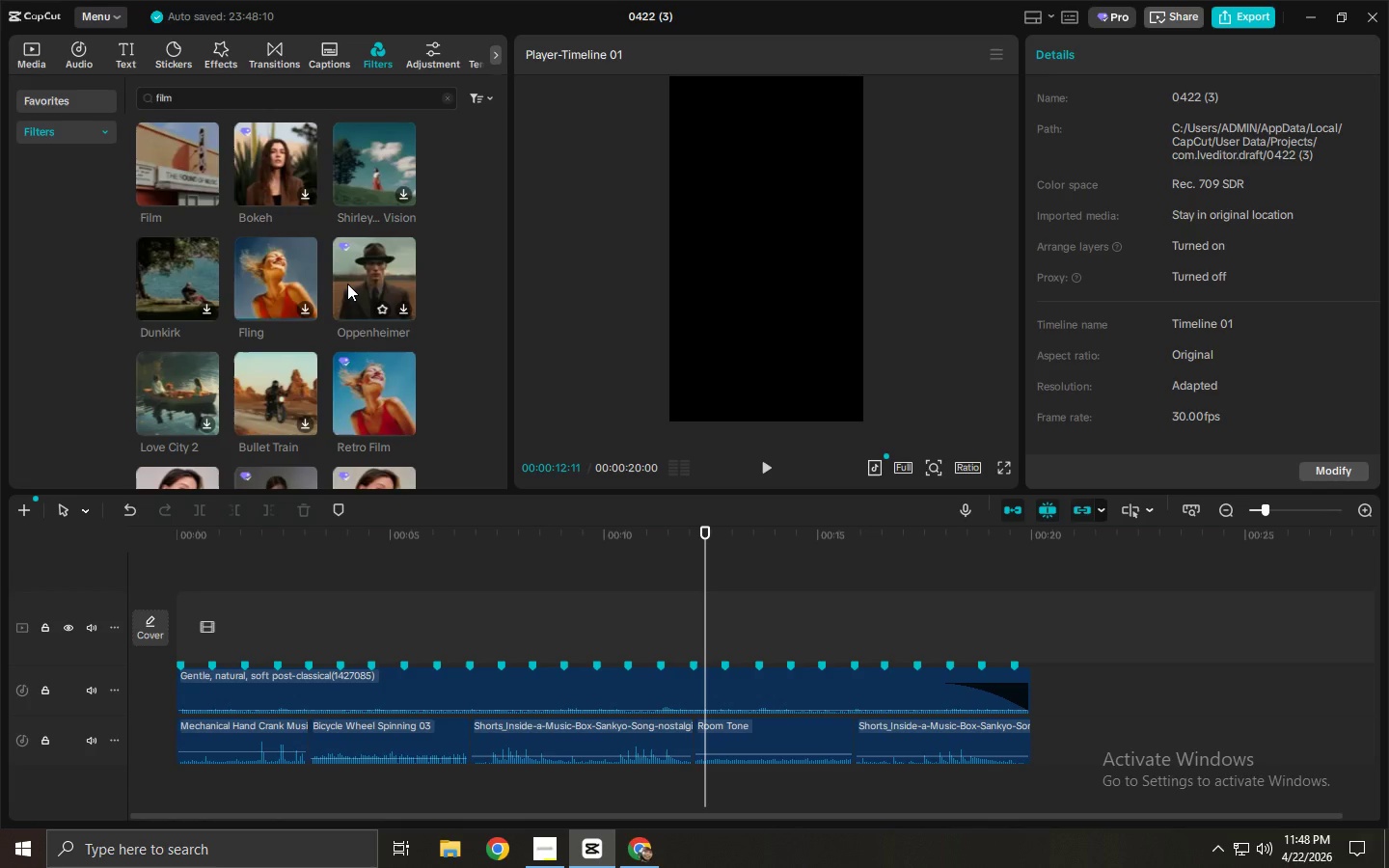 
left_click([529, 605])
 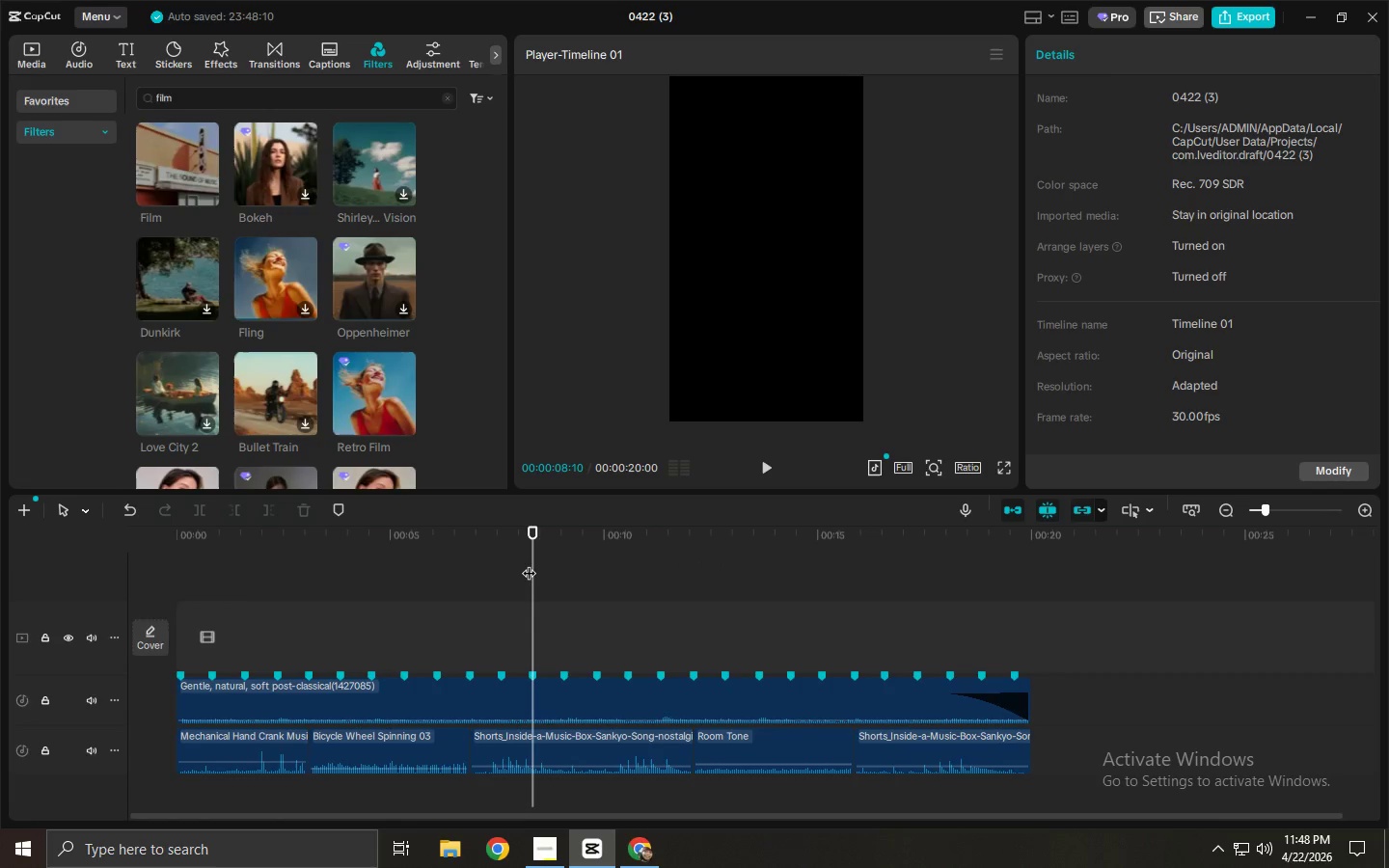 
scroll: coordinate [538, 680], scroll_direction: up, amount: 2.0
 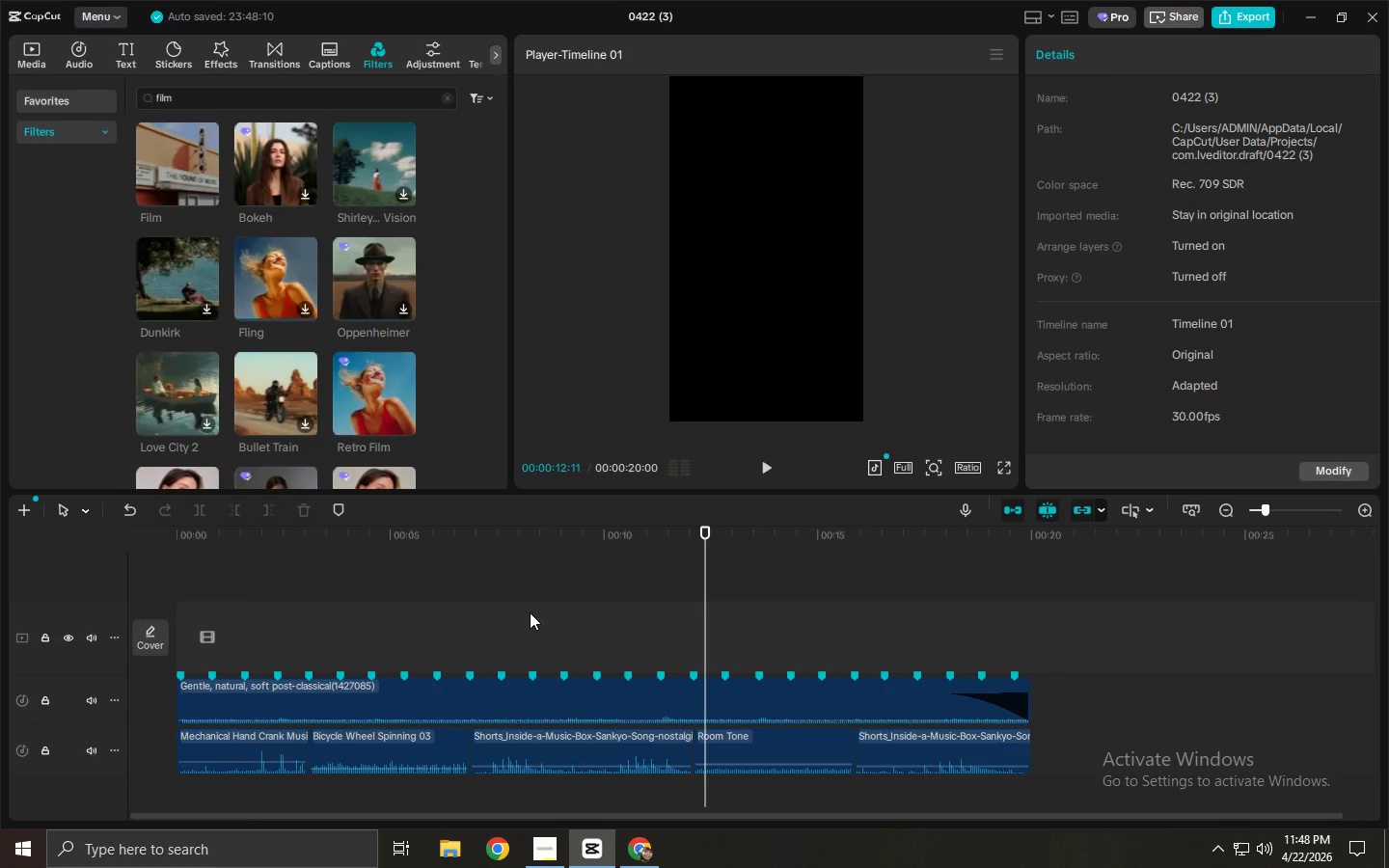 
double_click([529, 563])
 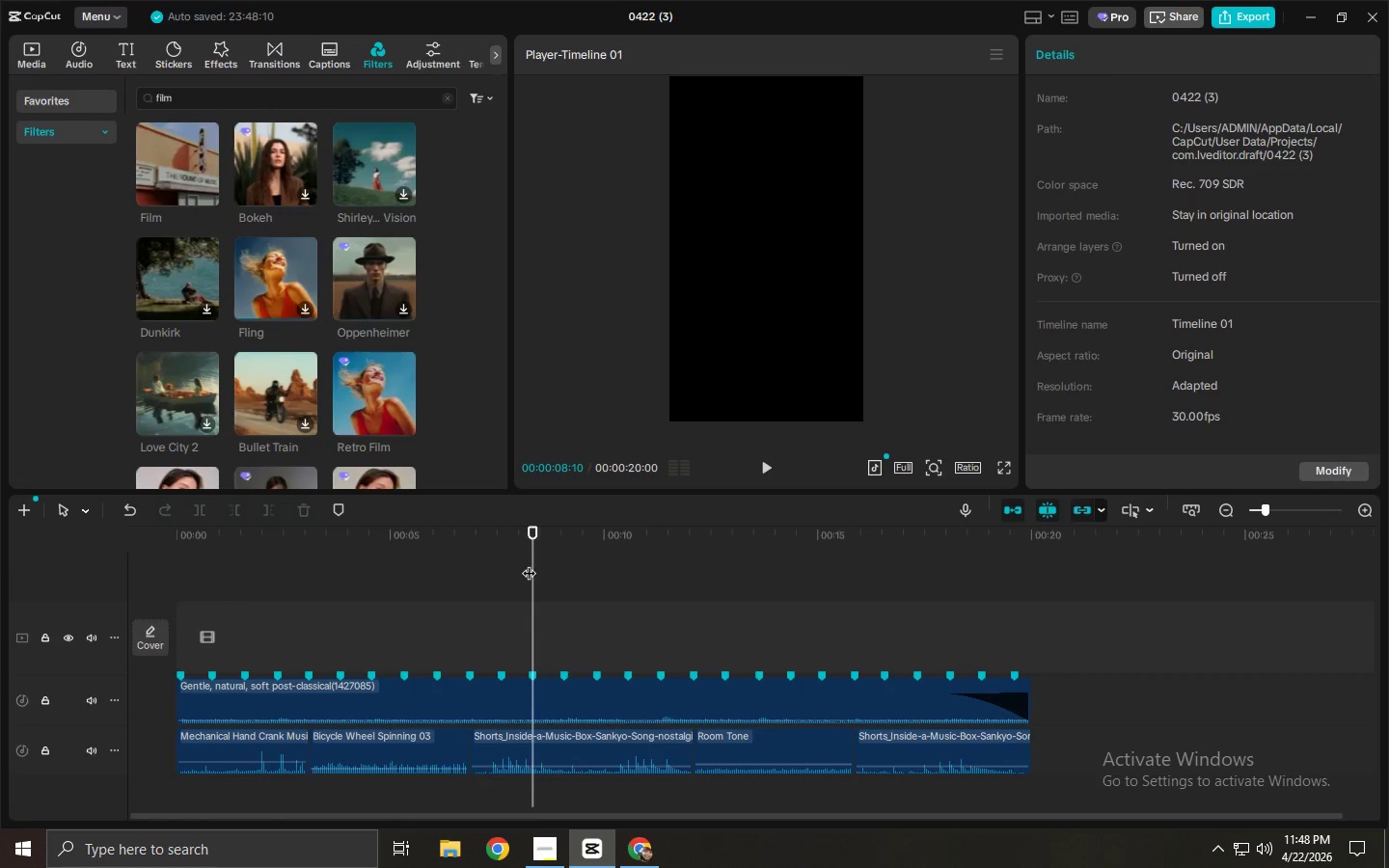 
key(Control+ControlLeft)
 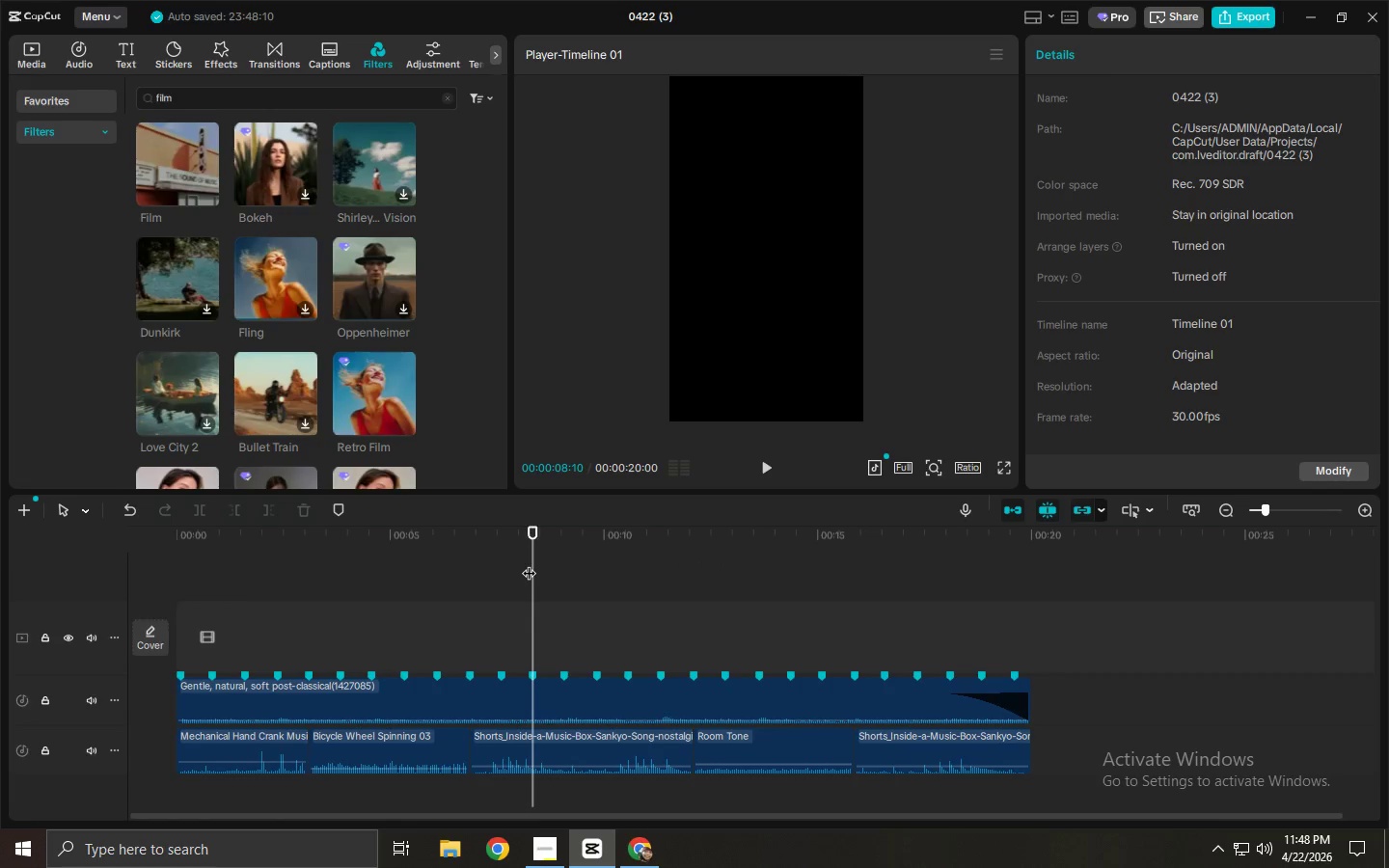 
key(Control+Z)
 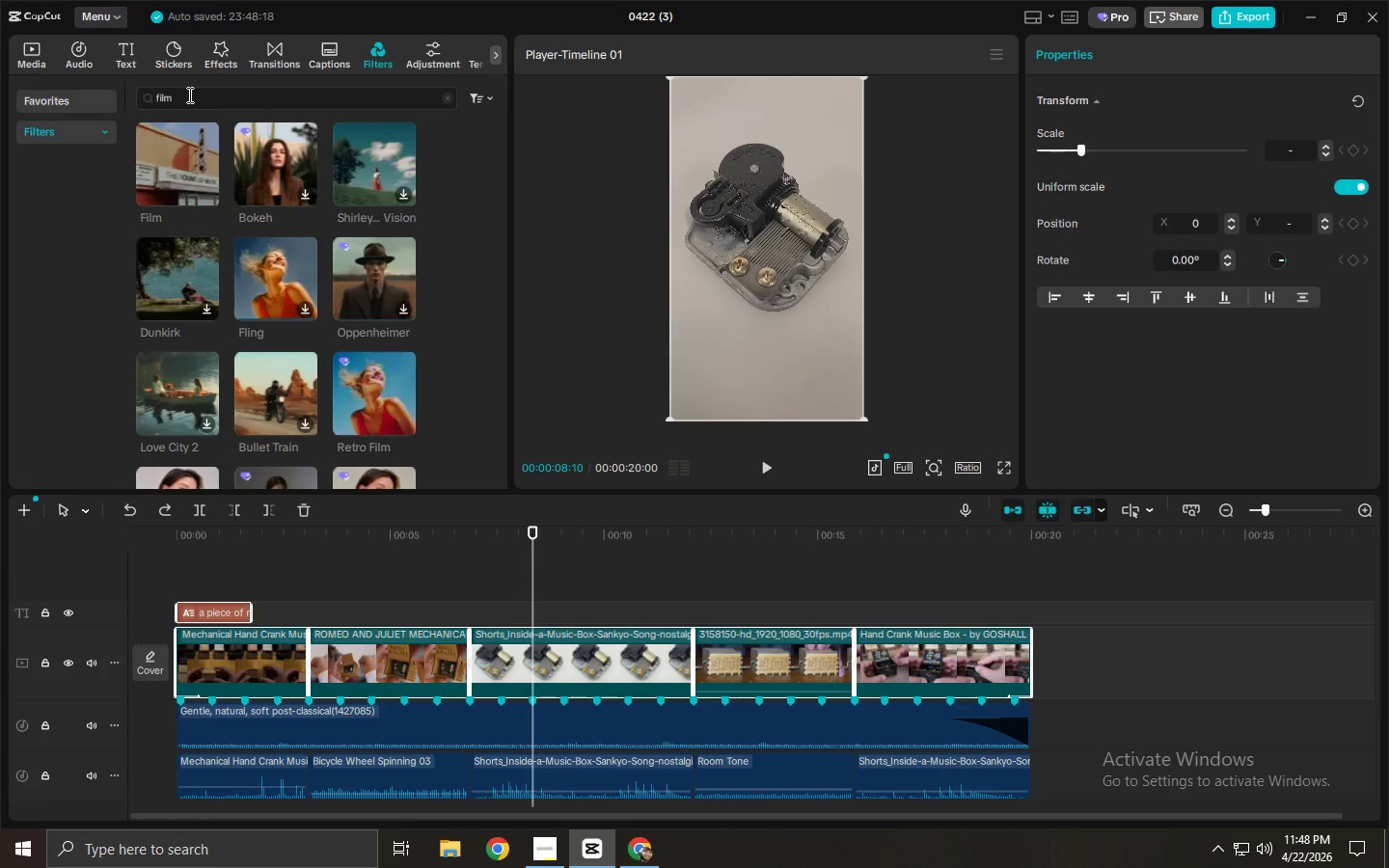 
left_click([180, 182])
 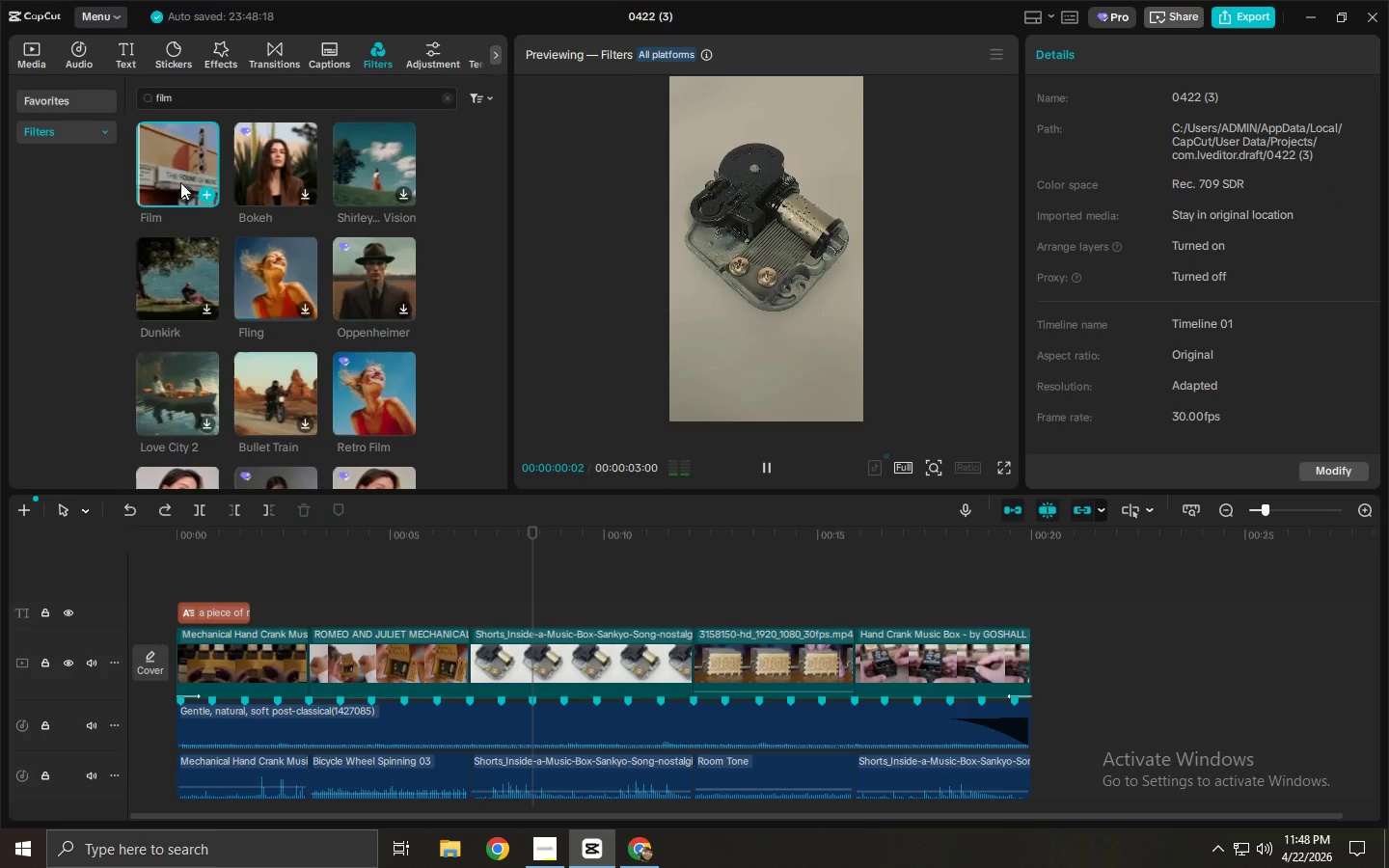 
left_click_drag(start_coordinate=[180, 172], to_coordinate=[184, 623])
 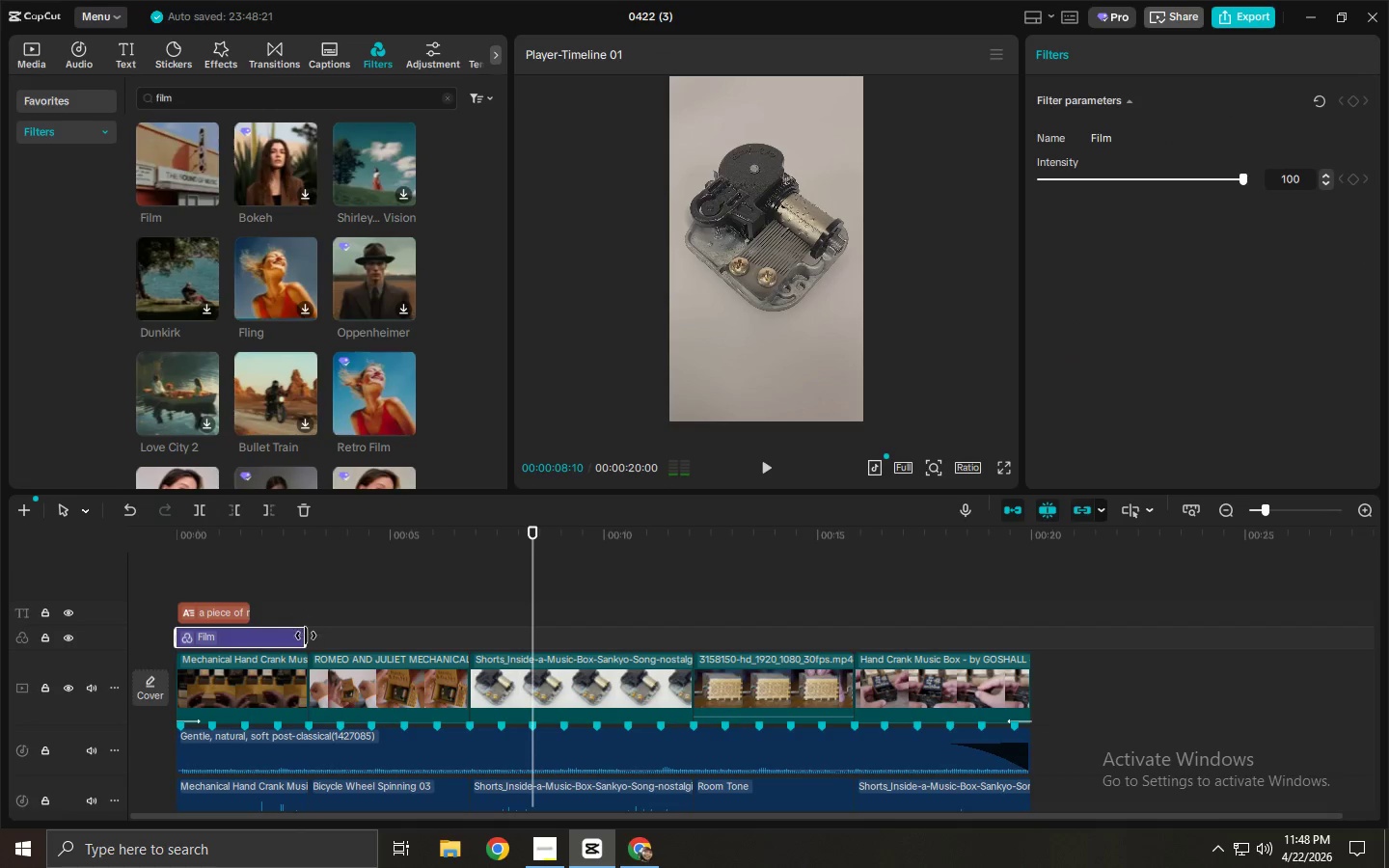 
left_click_drag(start_coordinate=[306, 636], to_coordinate=[1023, 635])
 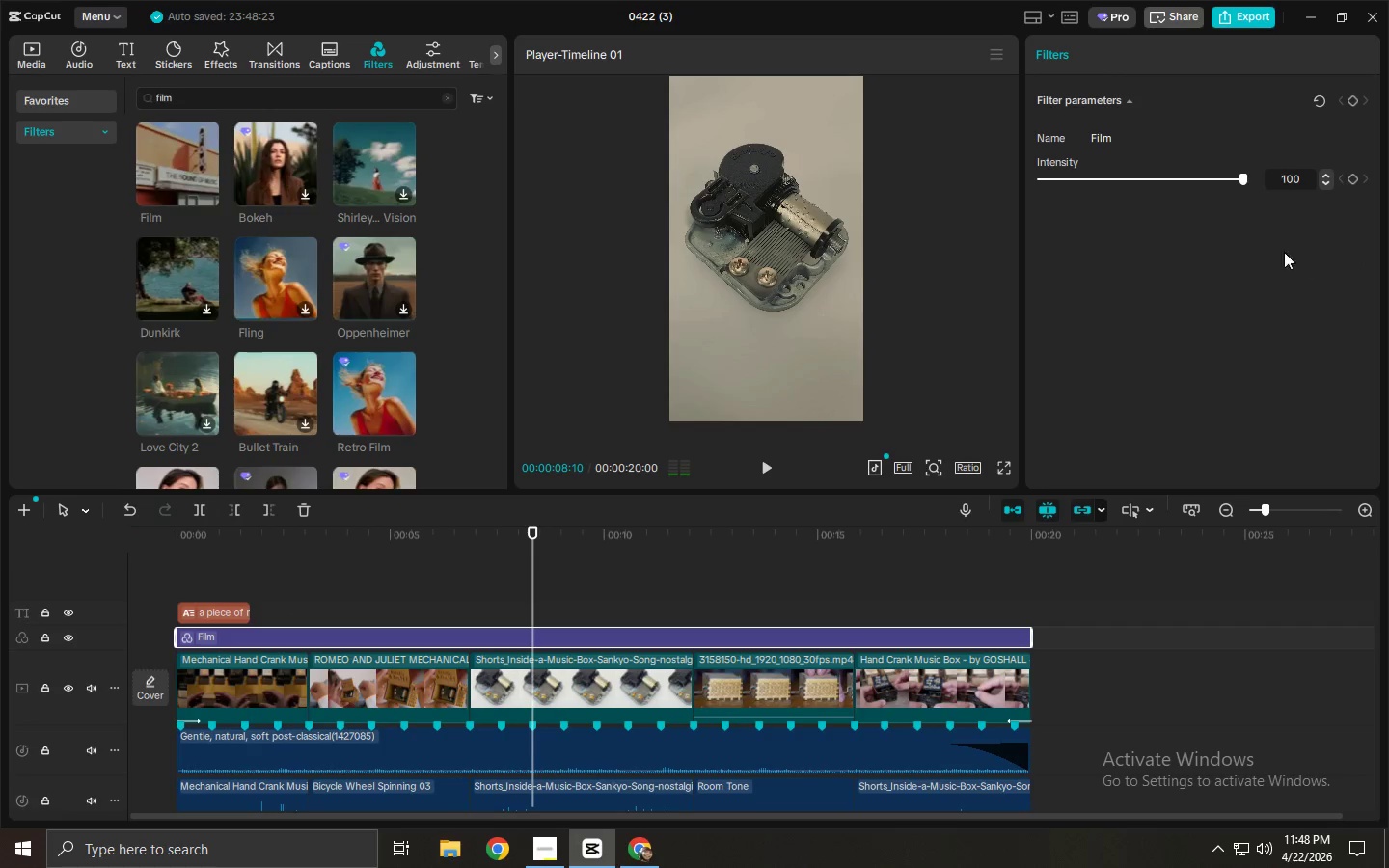 
left_click_drag(start_coordinate=[1241, 178], to_coordinate=[1160, 179])
 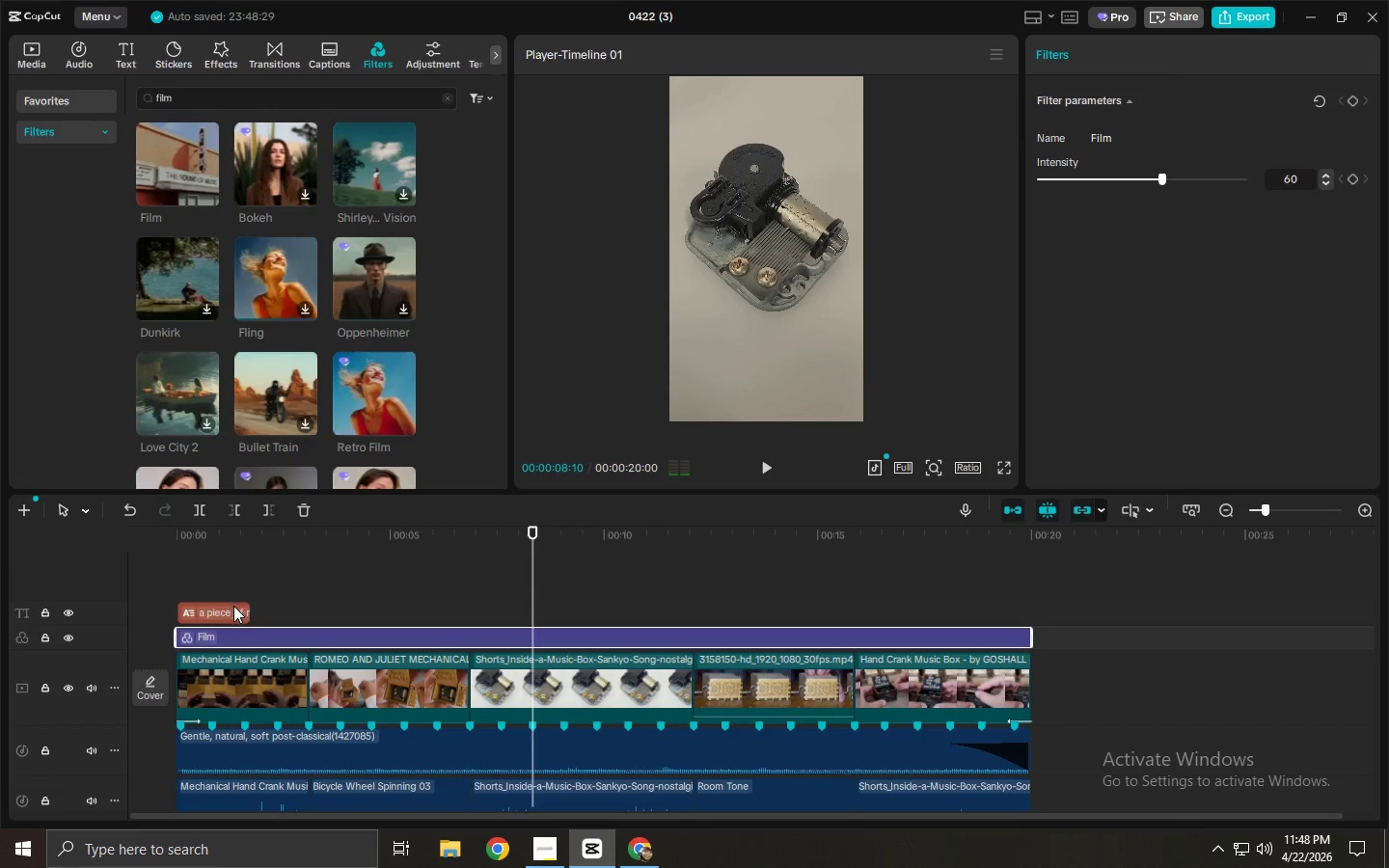 
left_click_drag(start_coordinate=[250, 613], to_coordinate=[309, 613])
 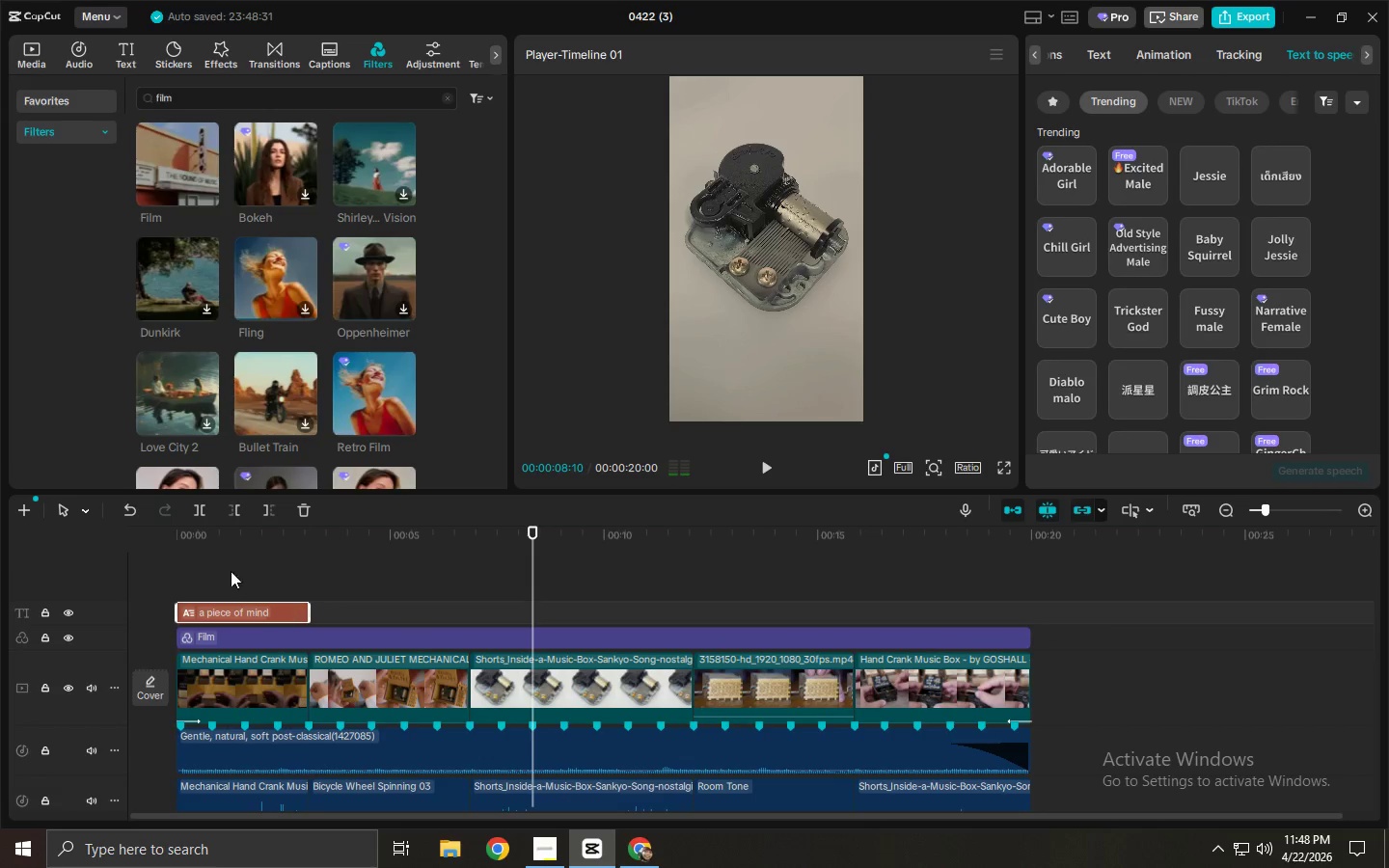 
left_click_drag(start_coordinate=[215, 545], to_coordinate=[156, 548])
 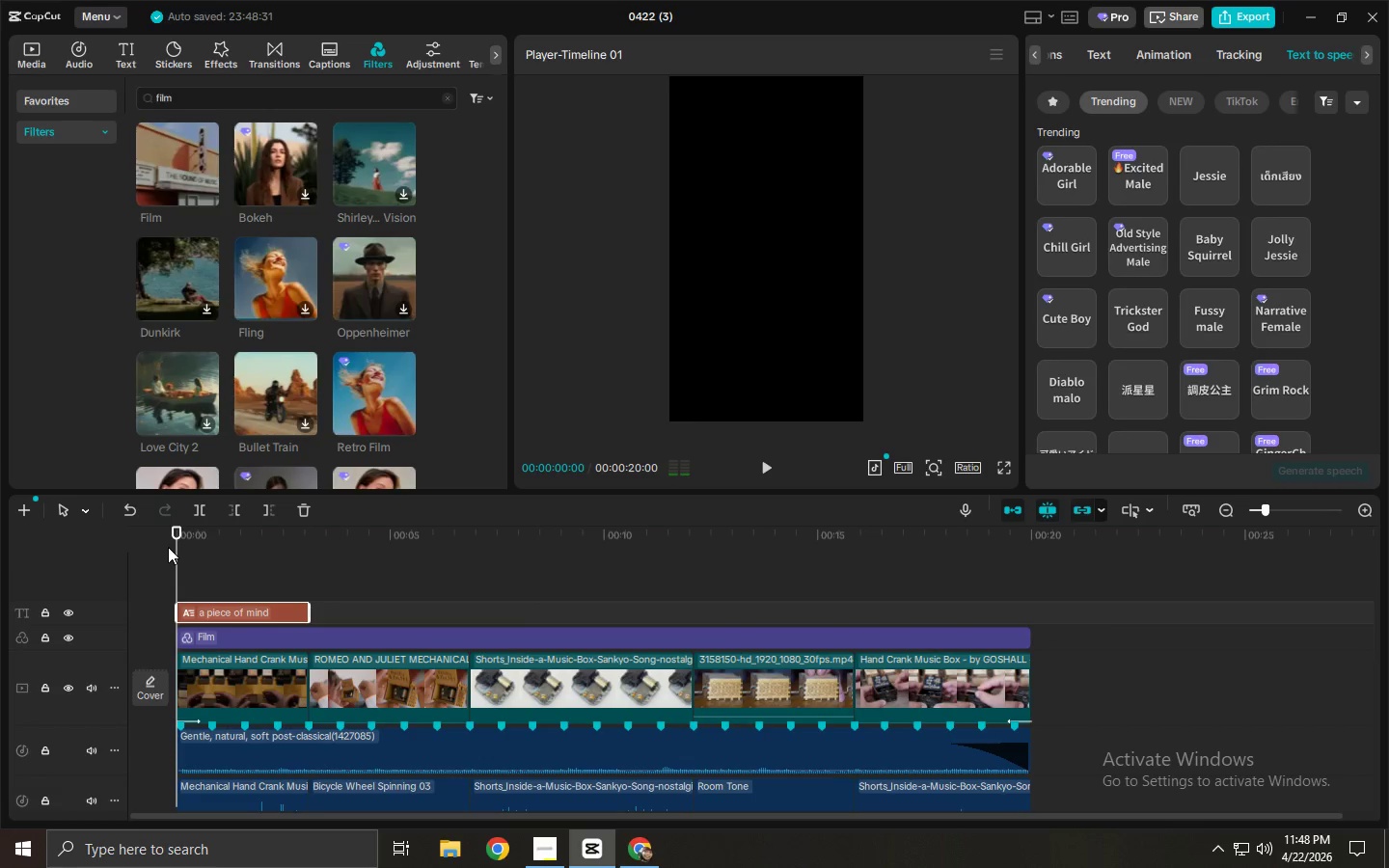 
key(Space)
 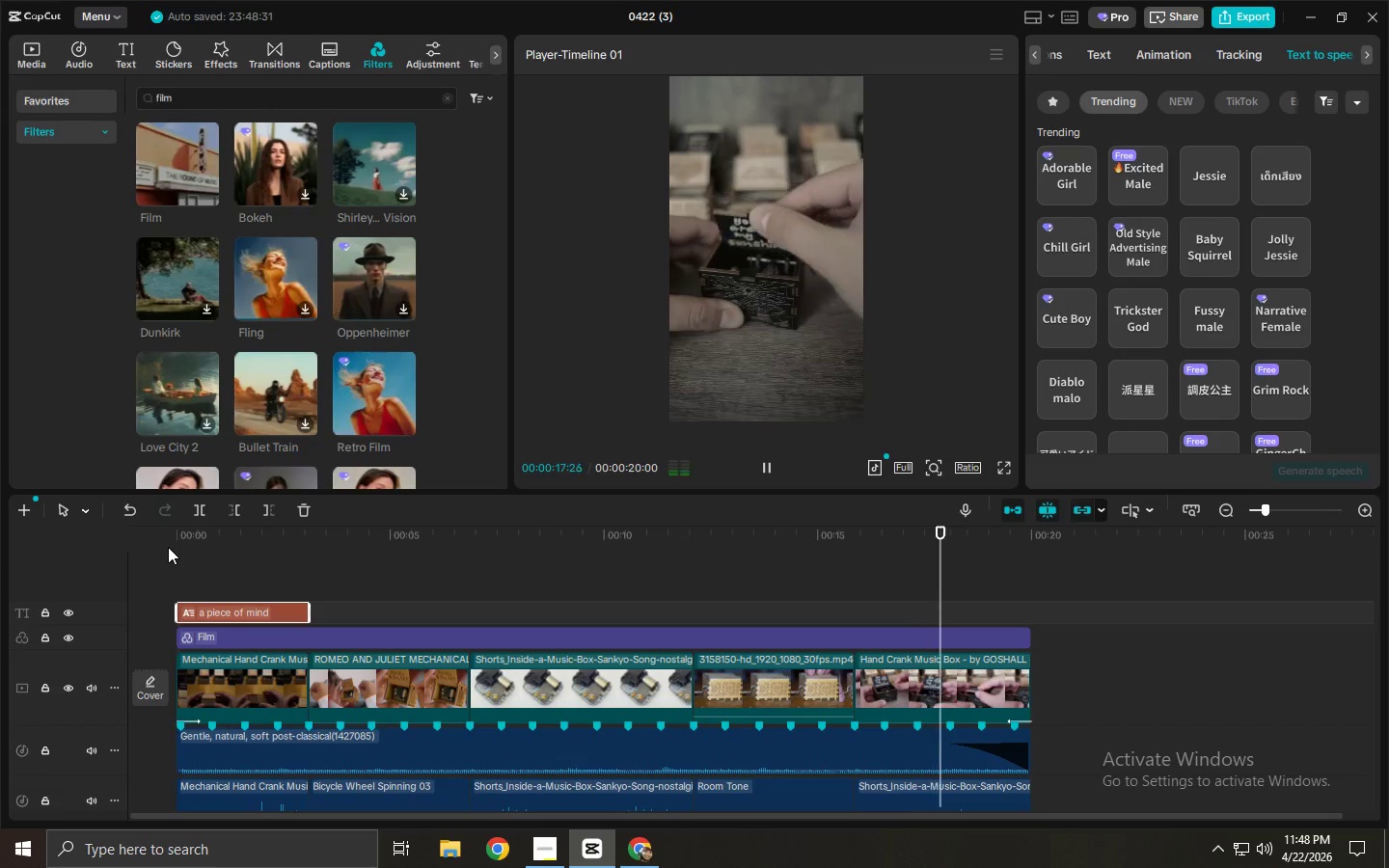 
wait(22.94)
 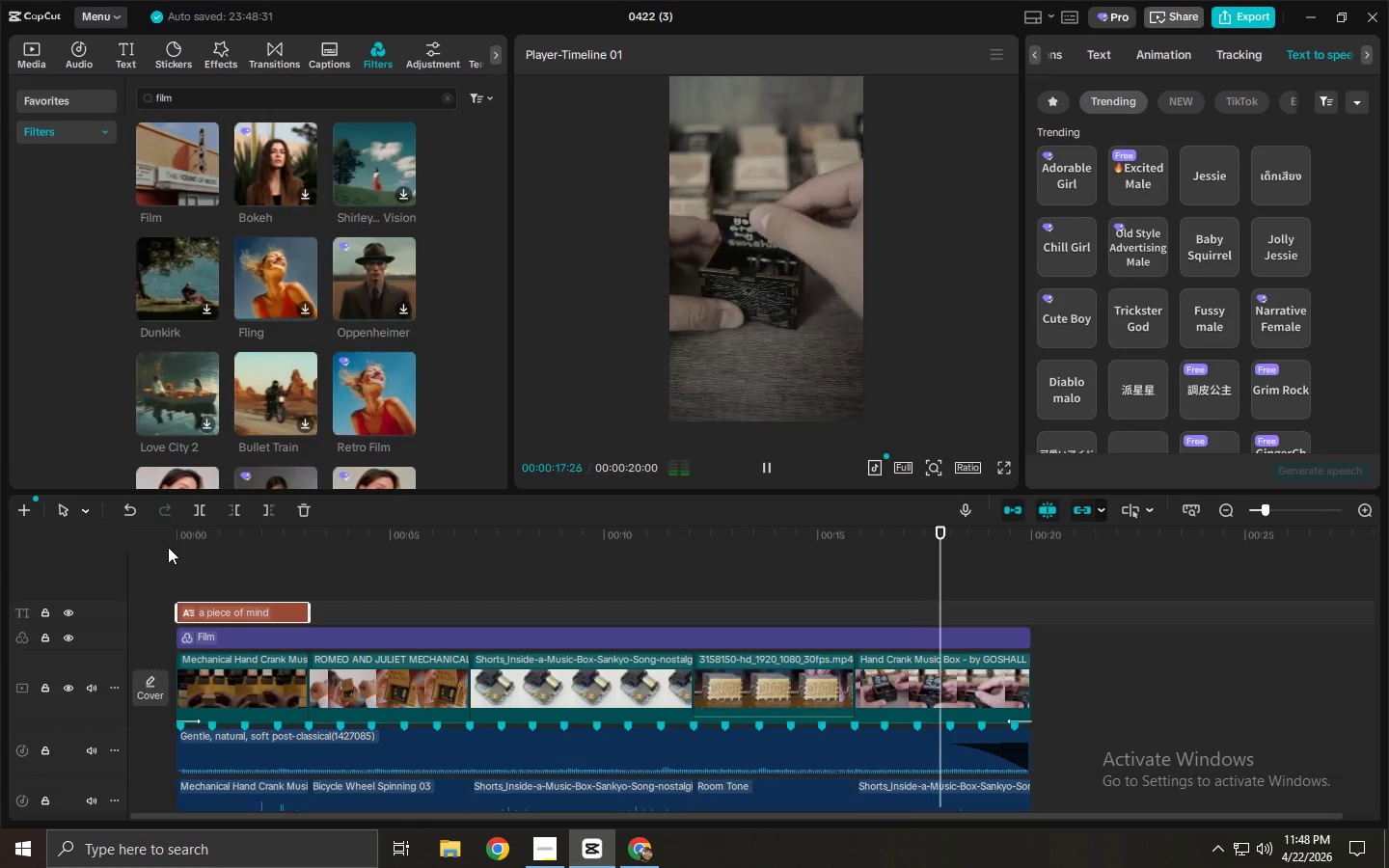 
key(Space)
 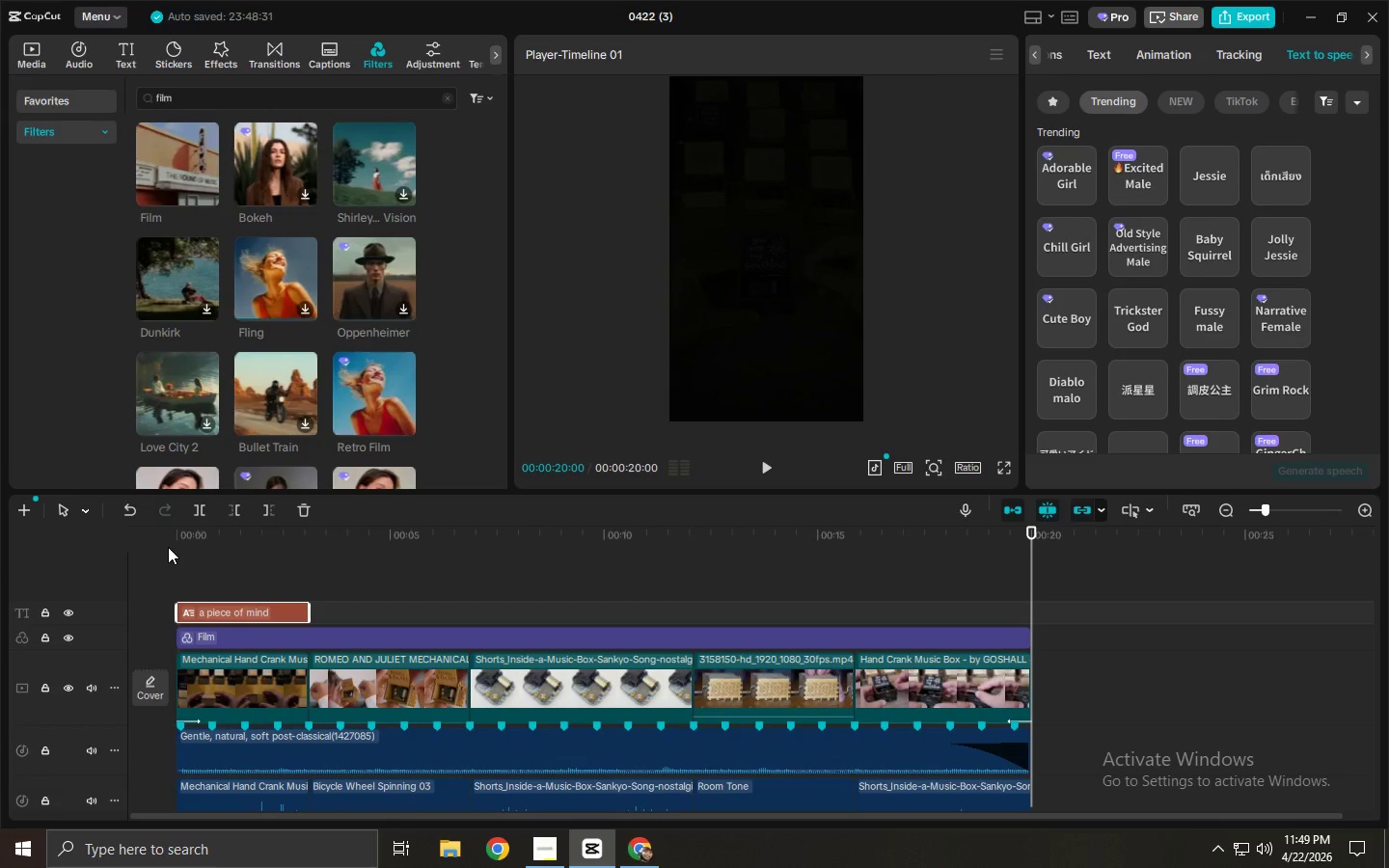 
wait(25.28)
 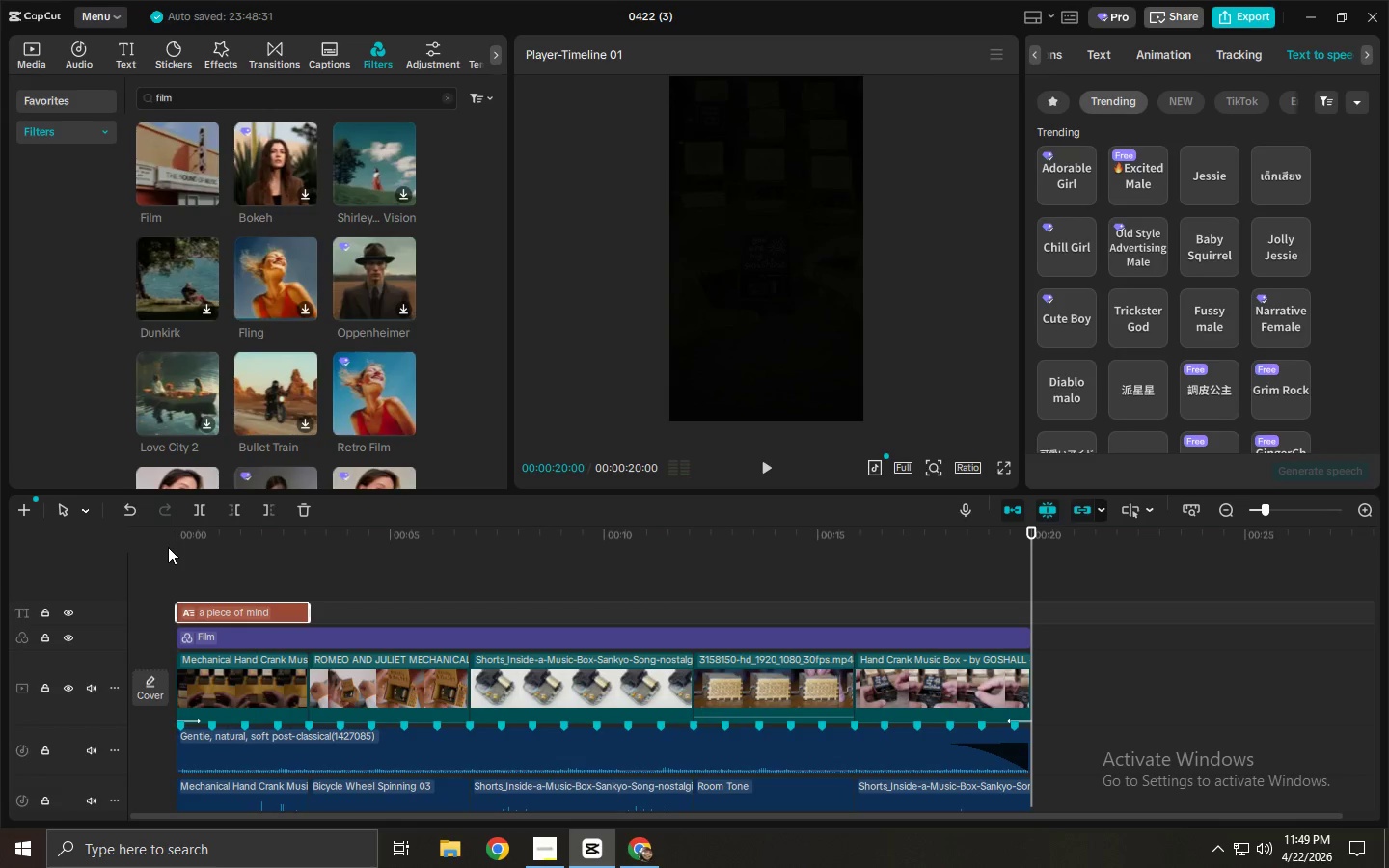 
left_click_drag(start_coordinate=[223, 544], to_coordinate=[183, 553])
 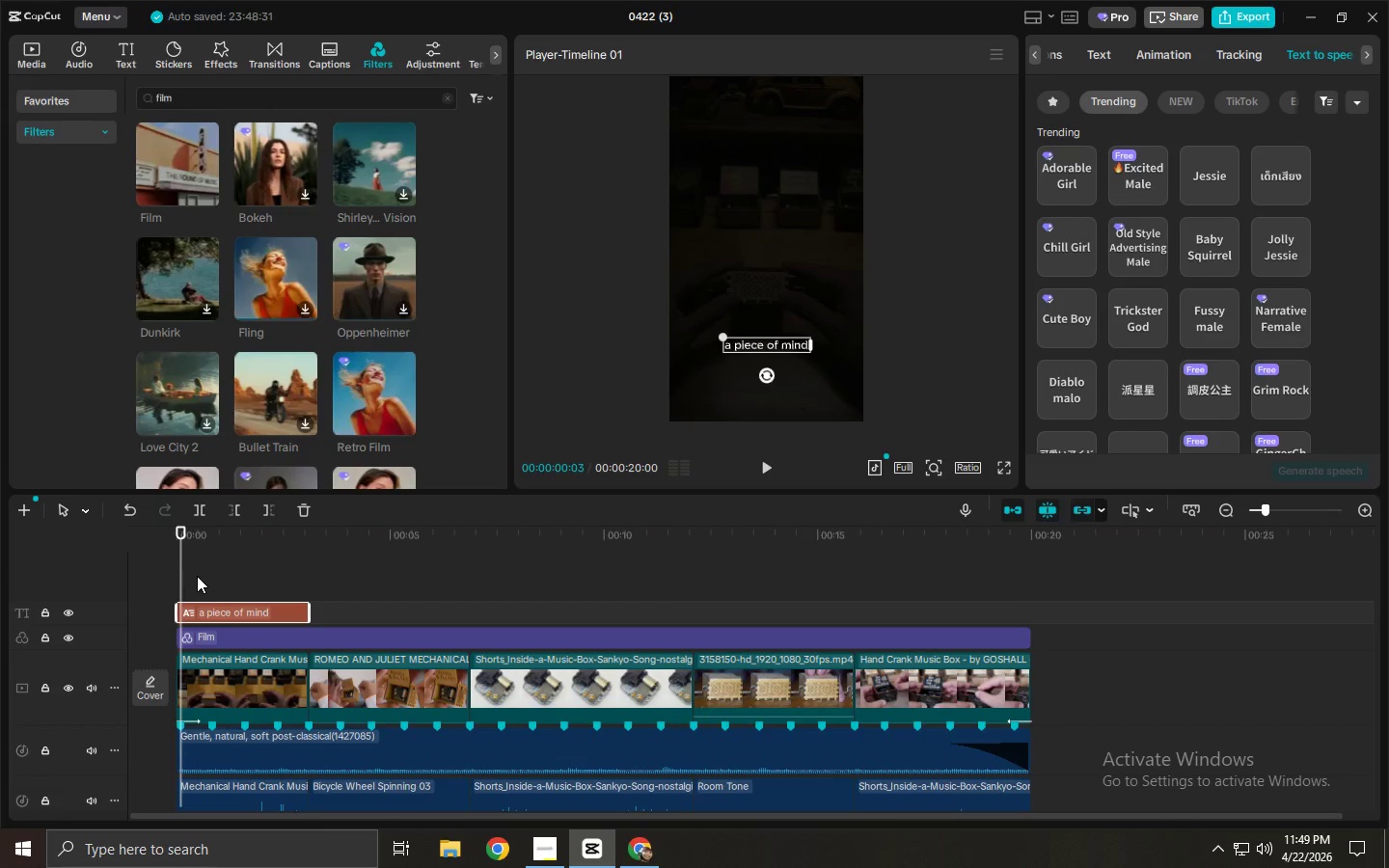 
left_click([219, 606])
 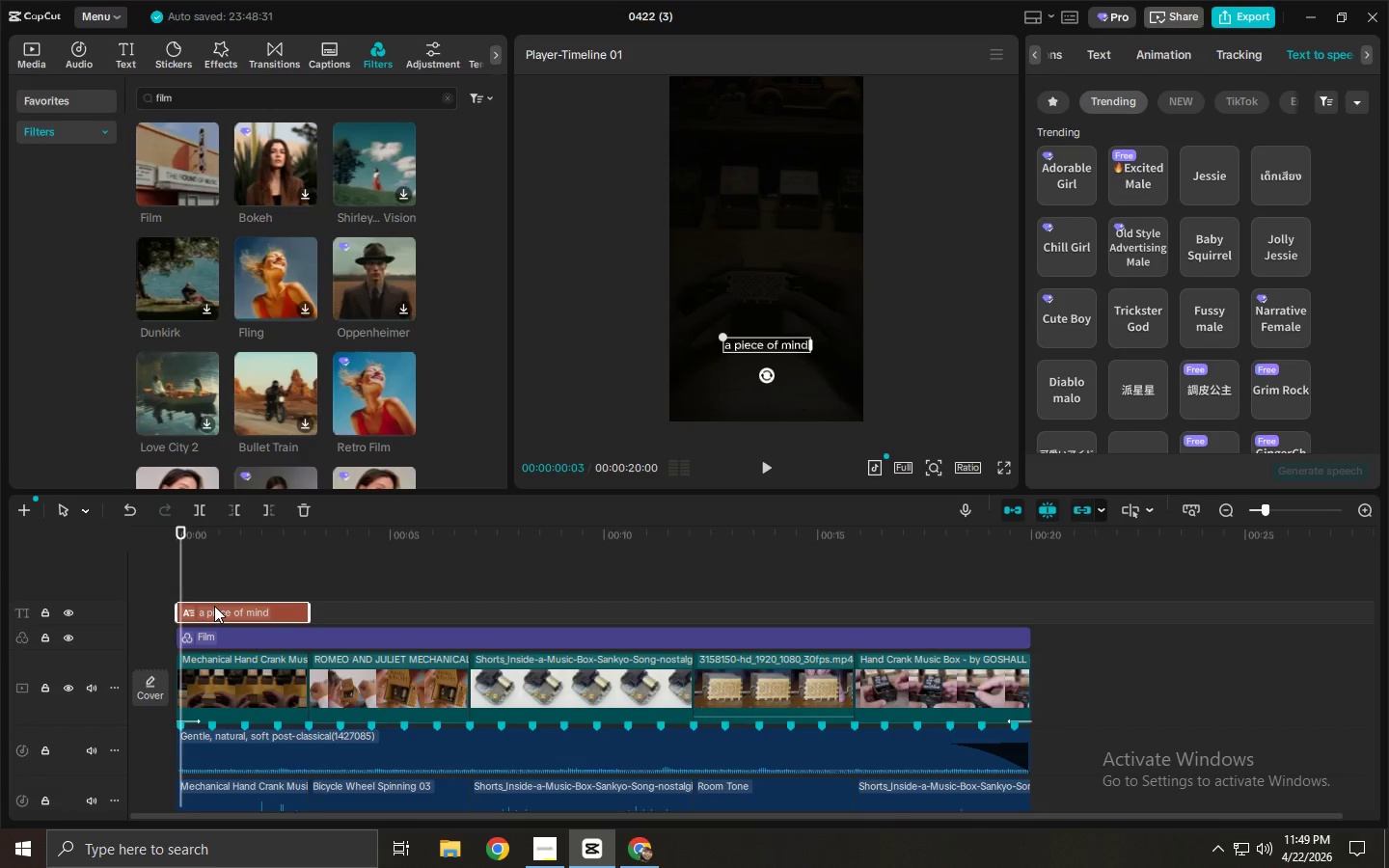 
wait(9.75)
 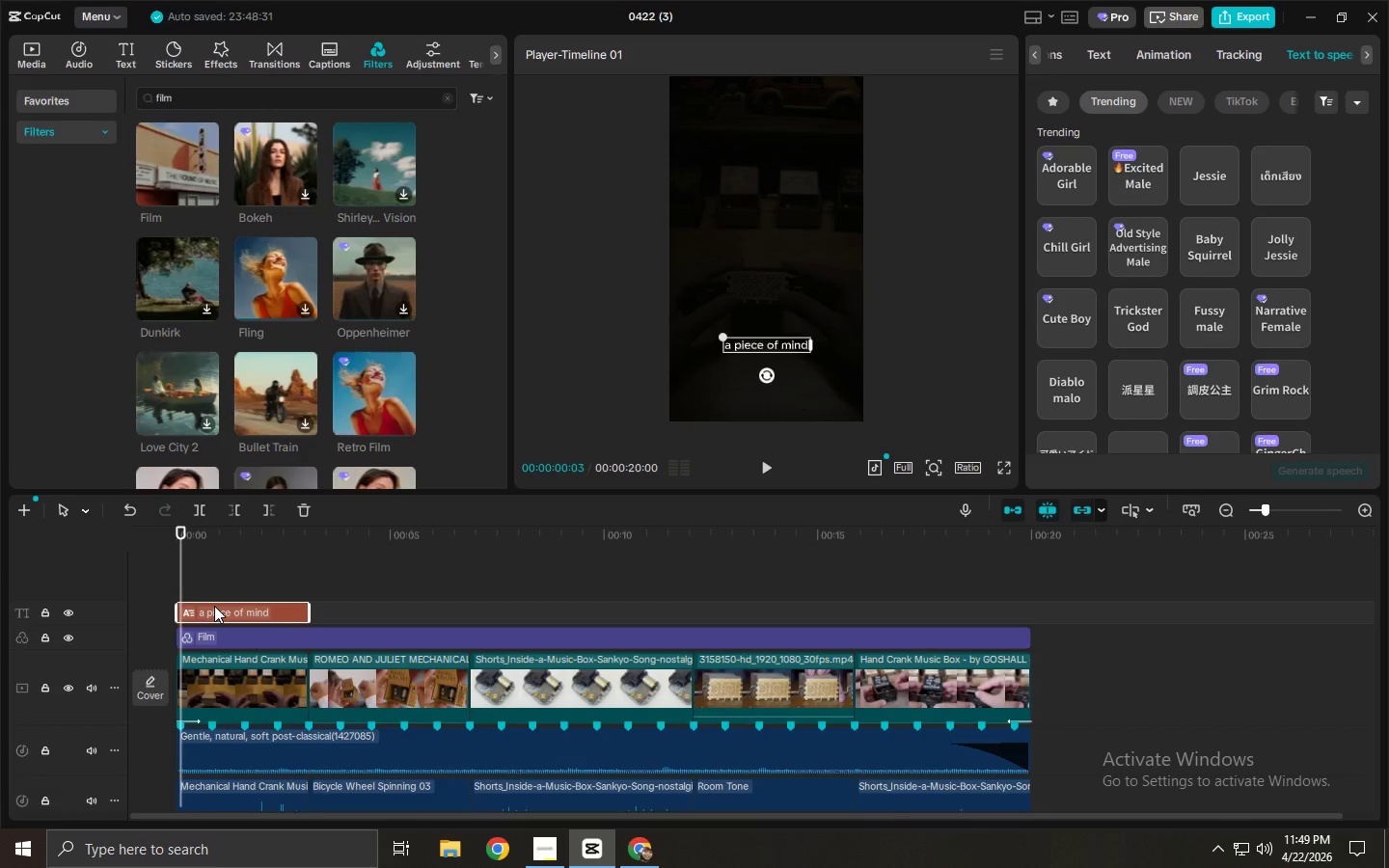 
left_click_drag(start_coordinate=[229, 539], to_coordinate=[295, 615])
 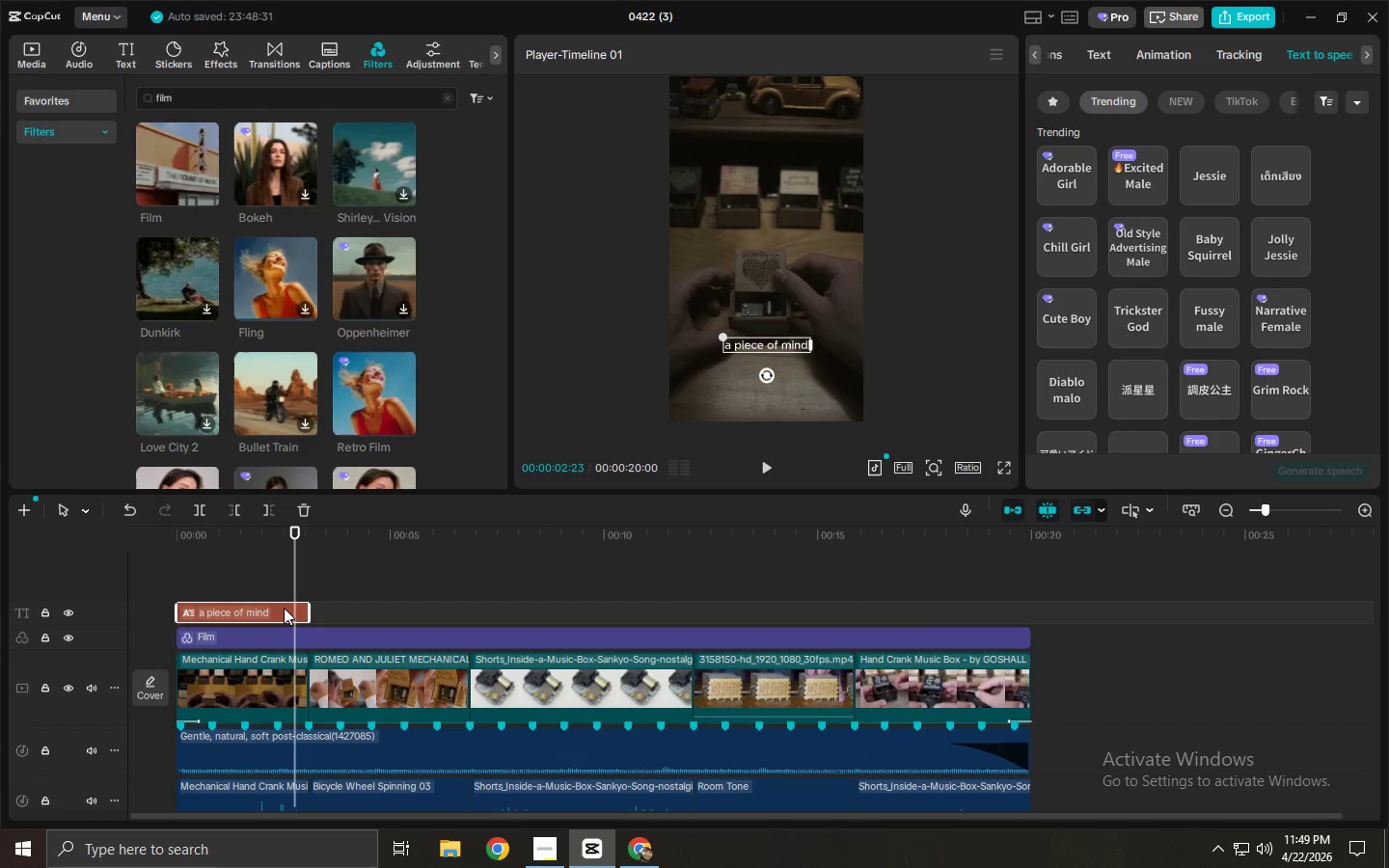 
wait(5.73)
 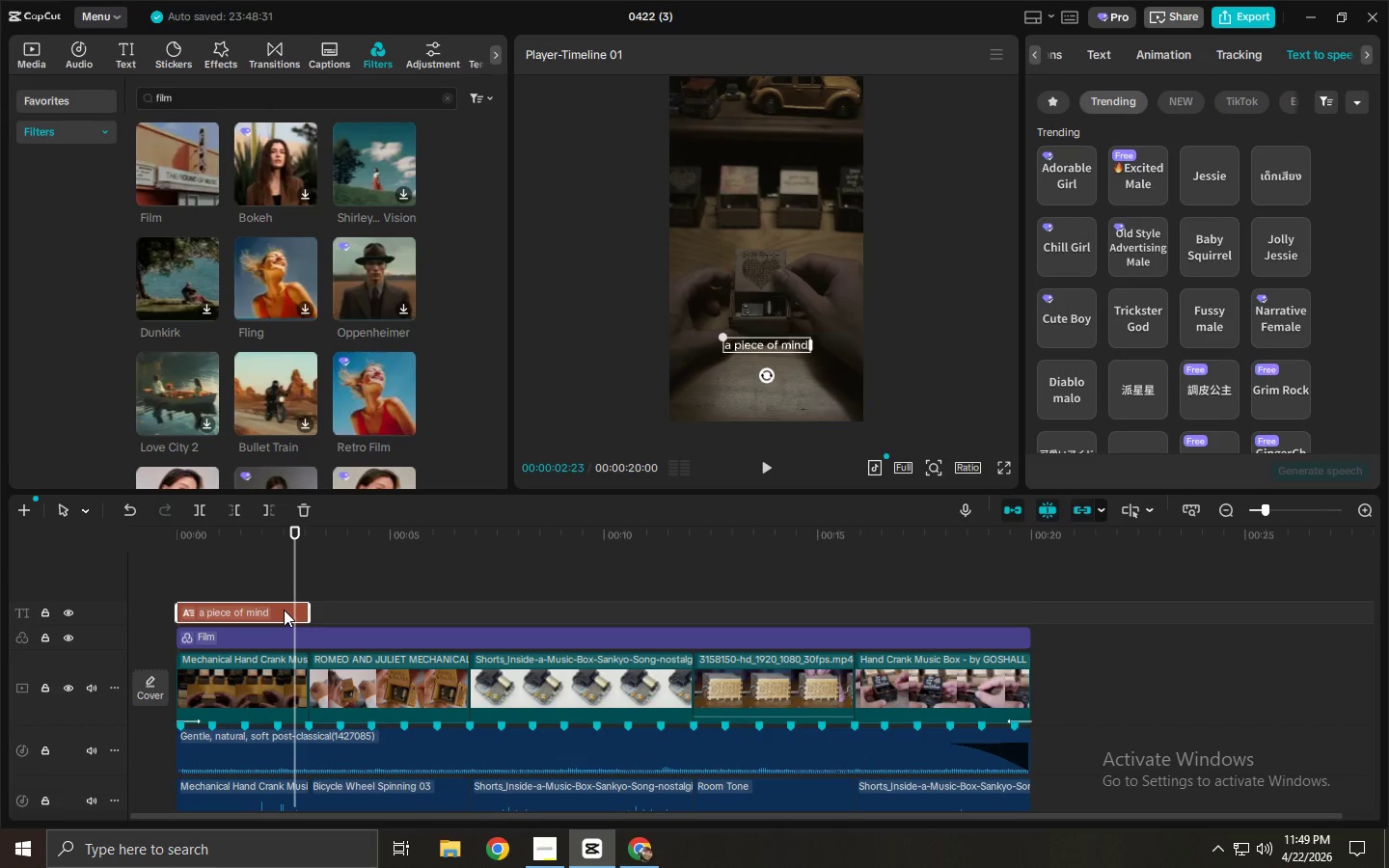 
left_click([1097, 51])
 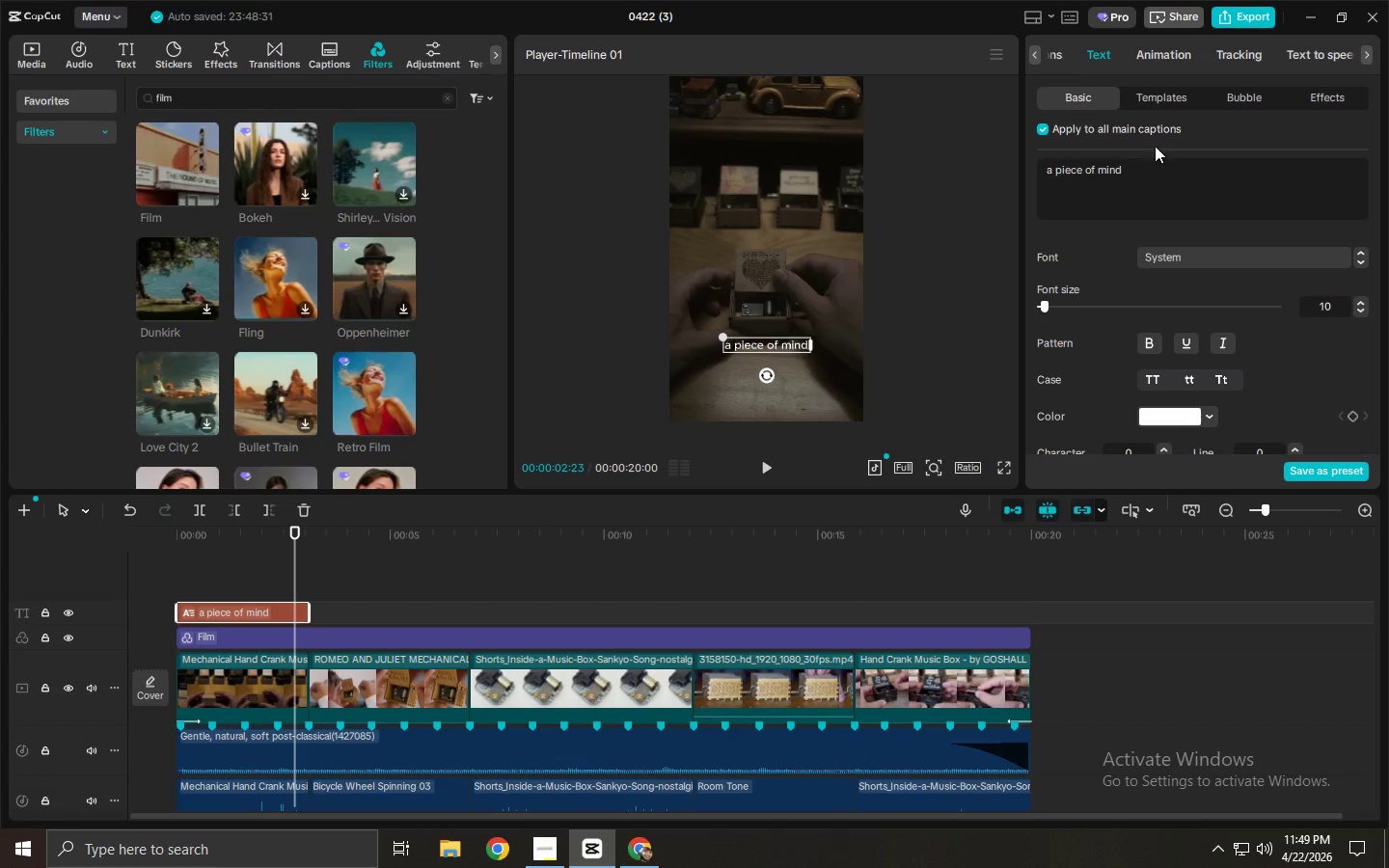 
left_click_drag(start_coordinate=[1160, 177], to_coordinate=[1016, 193])
 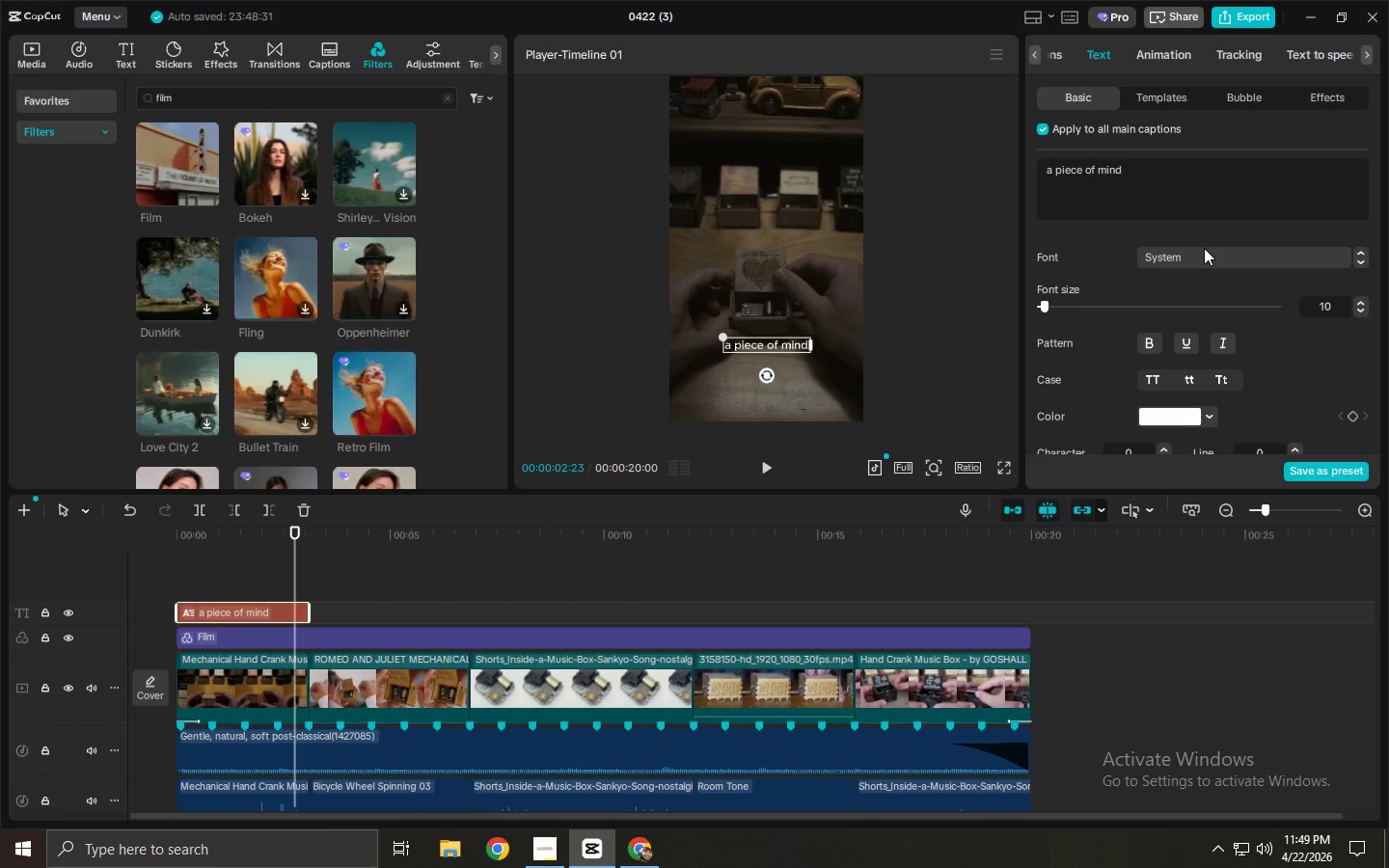 
left_click([1205, 254])
 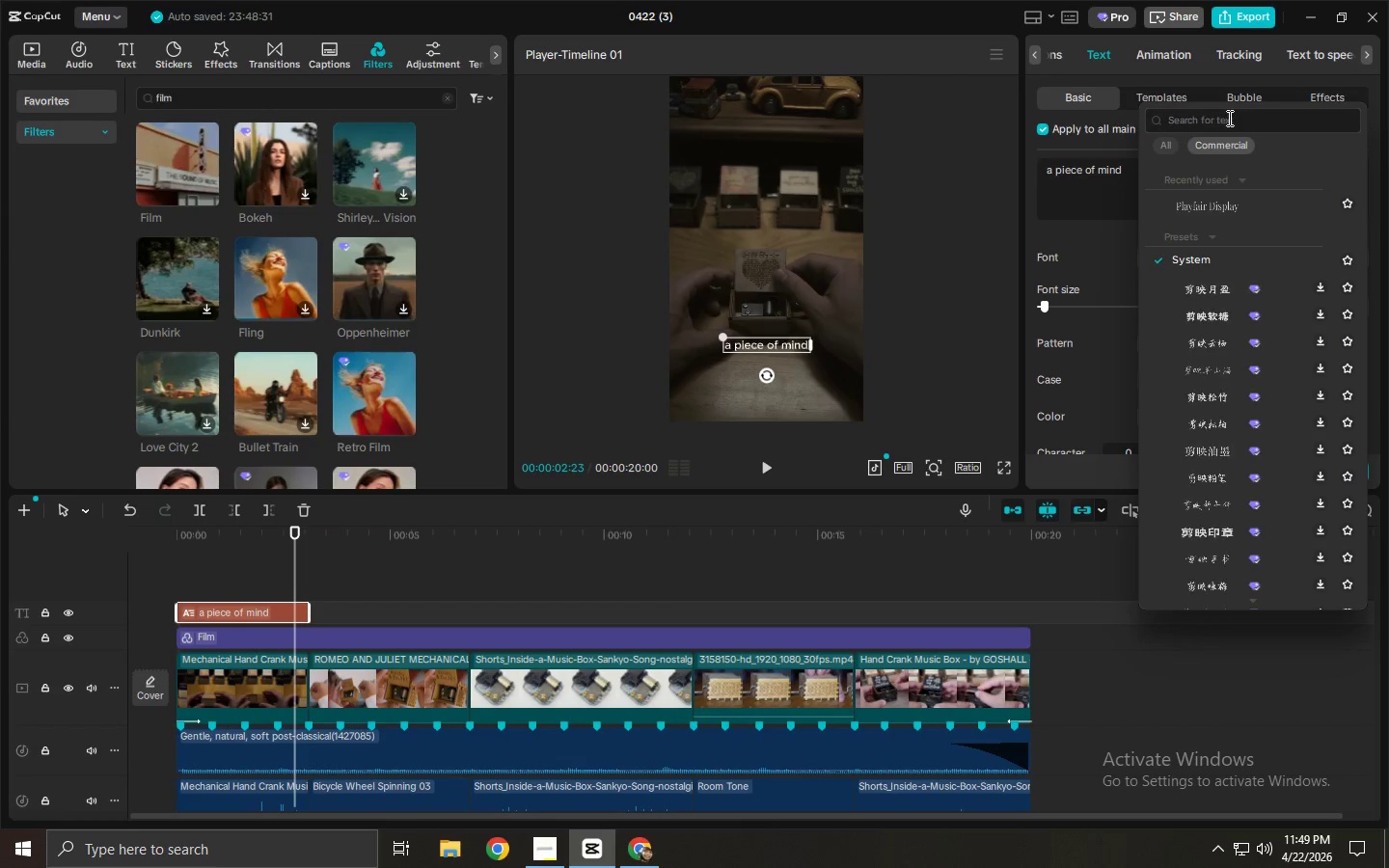 
double_click([1200, 122])
 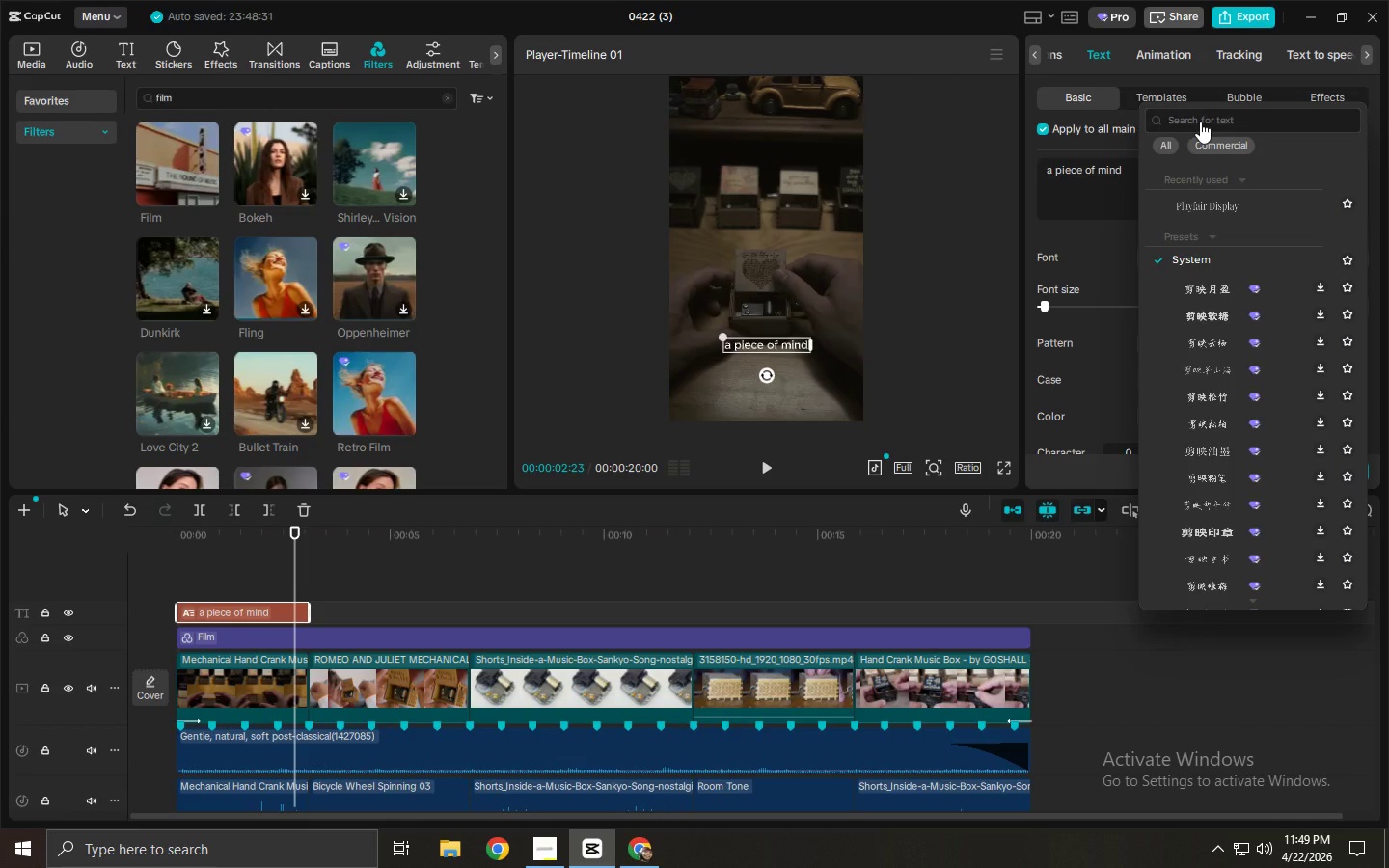 
left_click([1200, 122])
 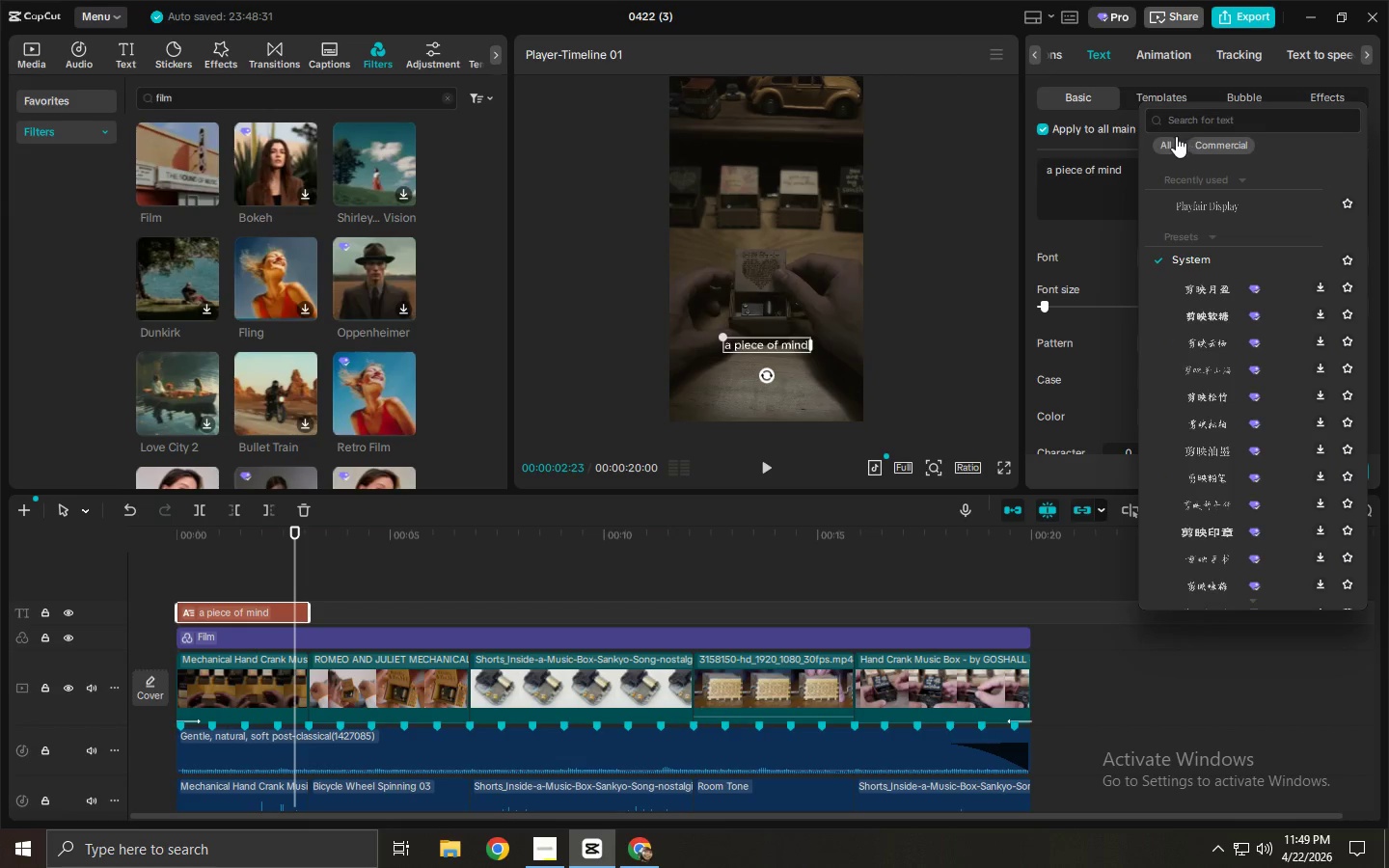 
mouse_move([1179, 116])
 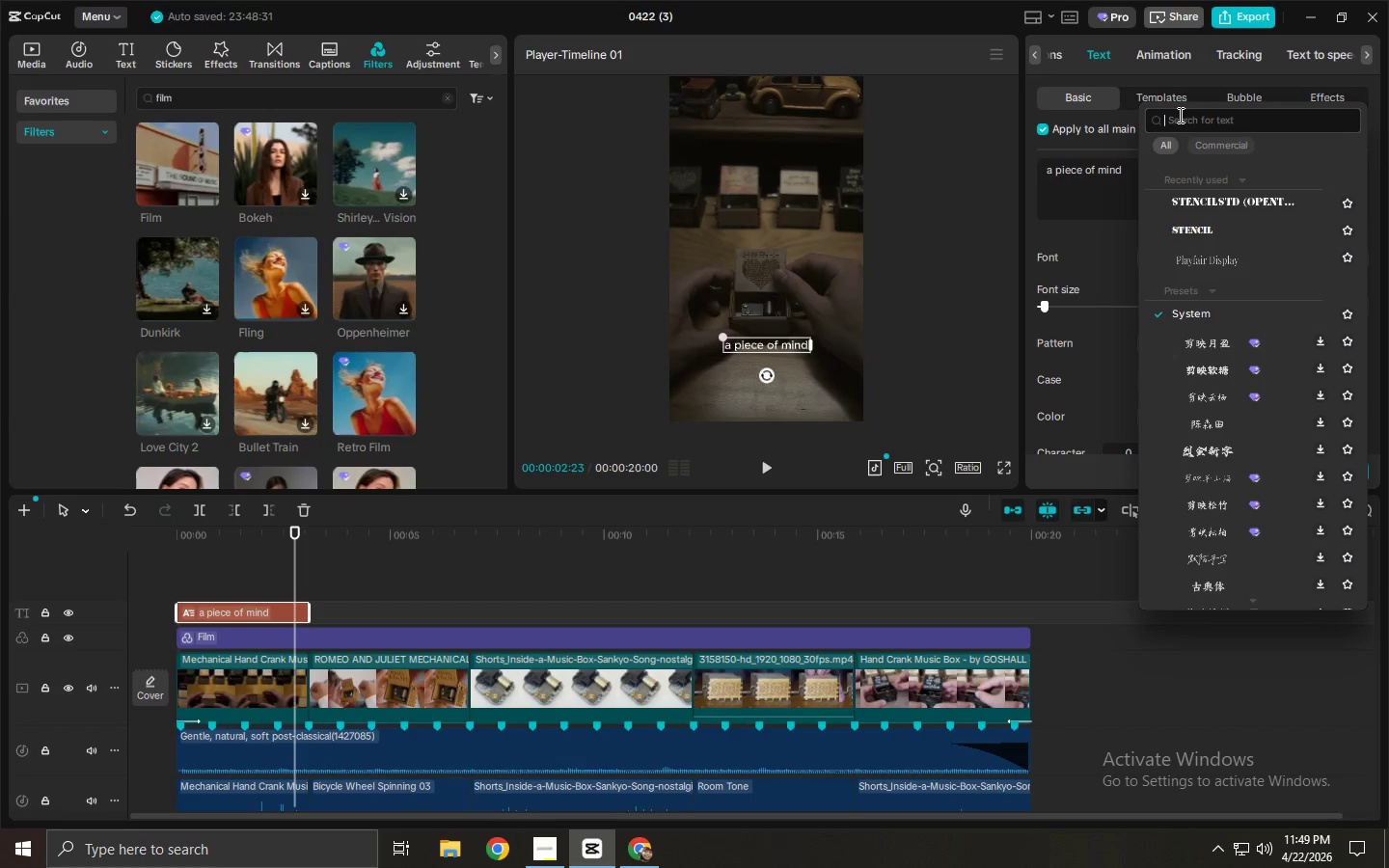 
left_click([1179, 115])
 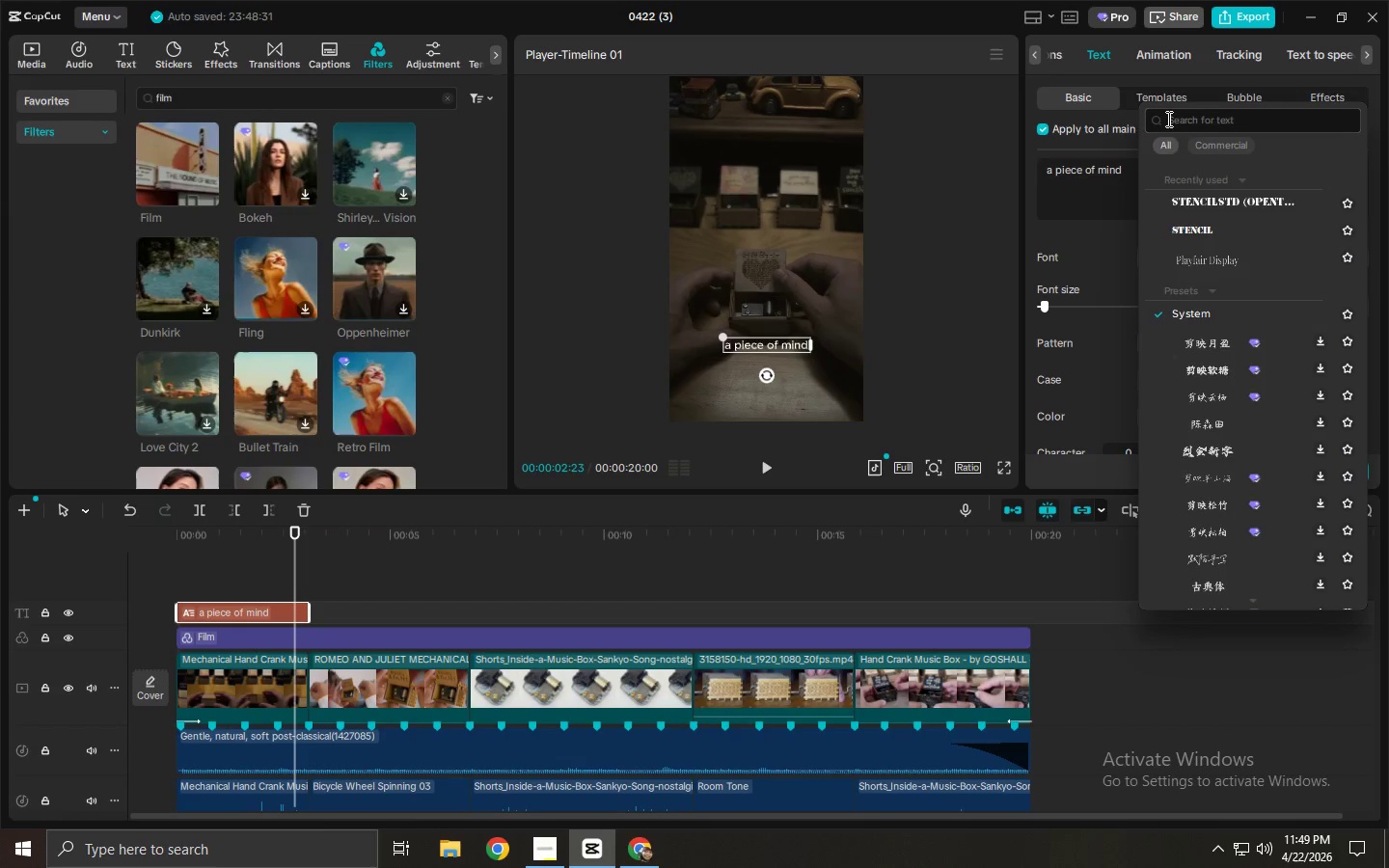 
type(playfair)
 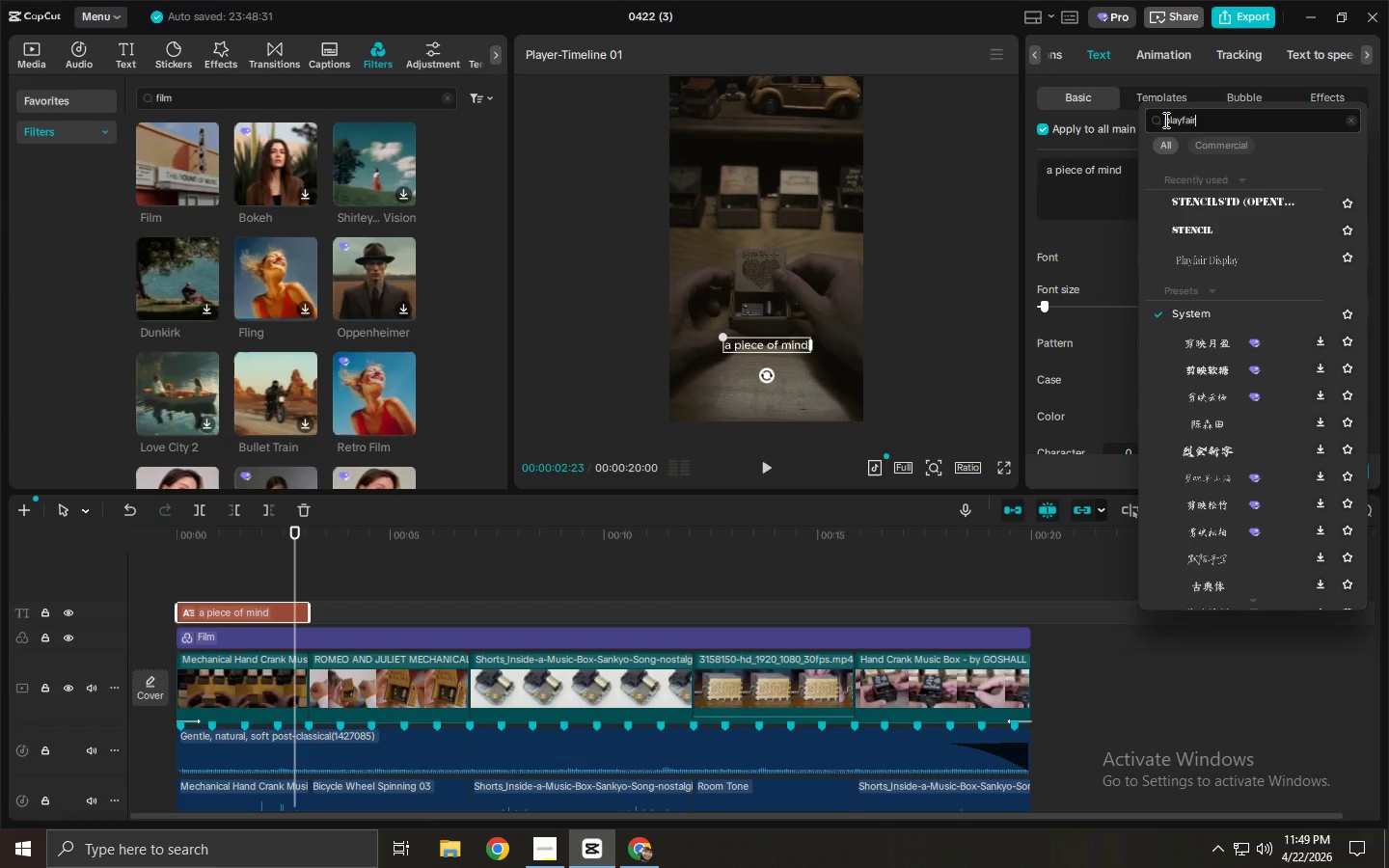 
key(Enter)
 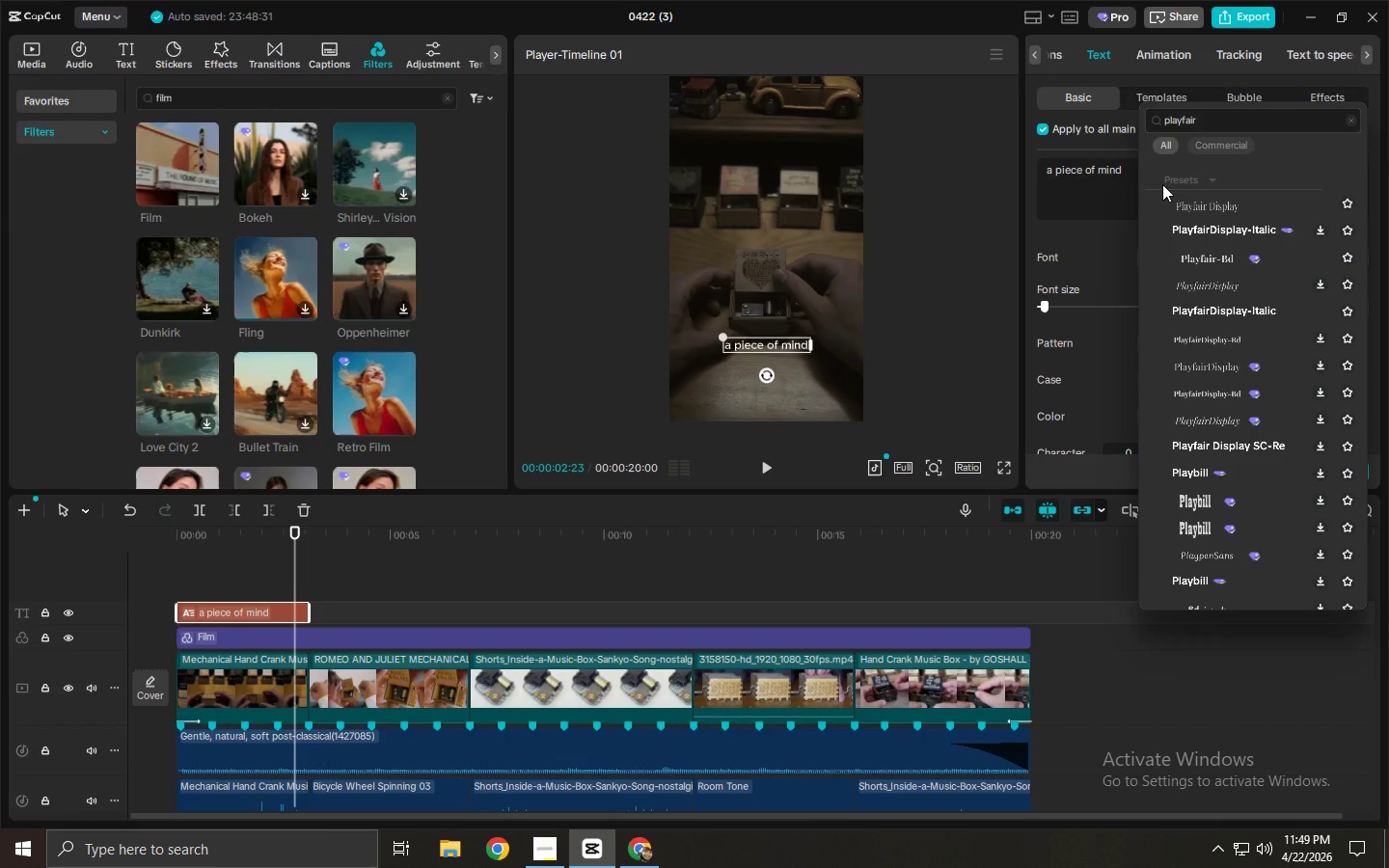 
left_click([1176, 202])
 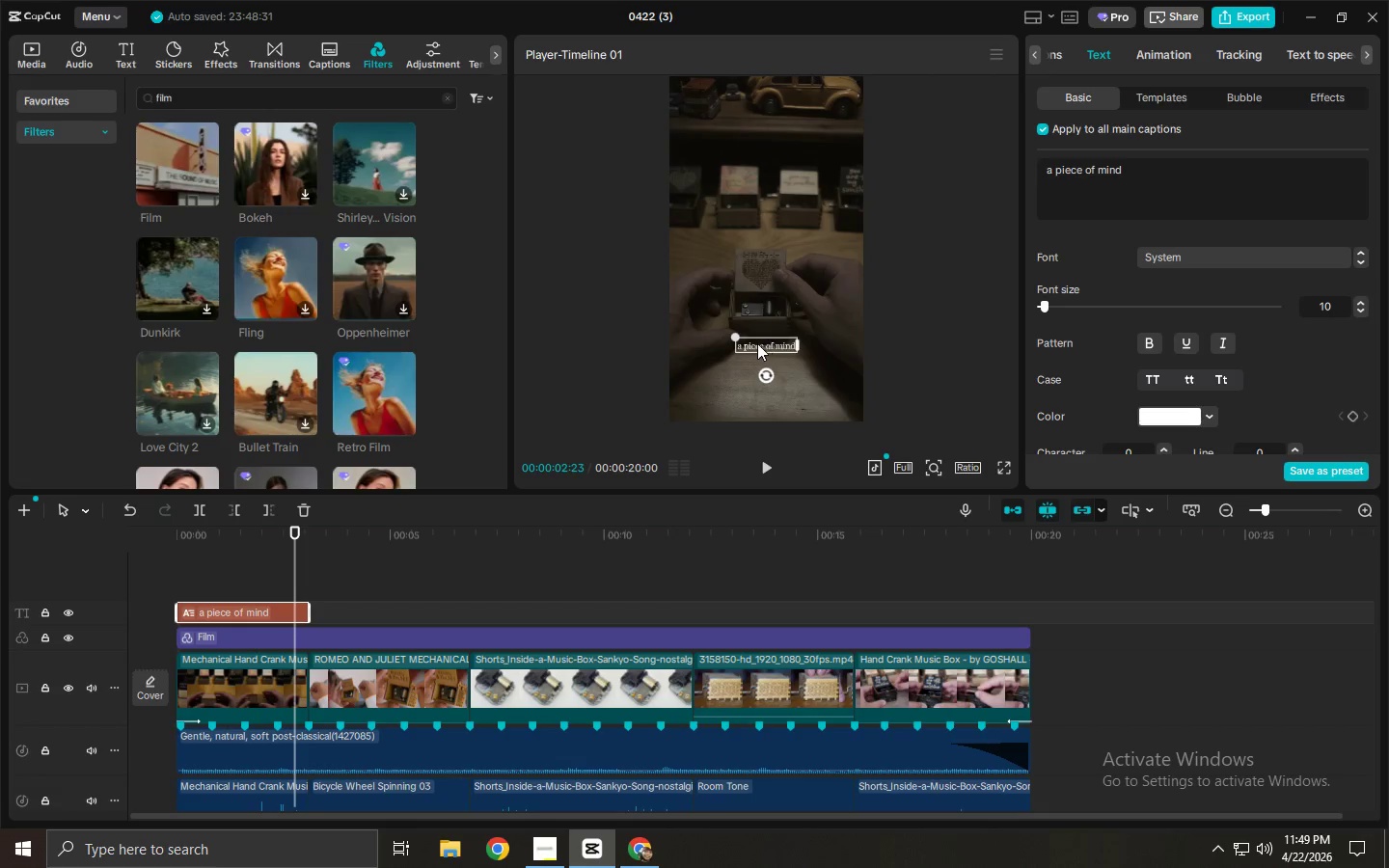 
left_click([1051, 167])
 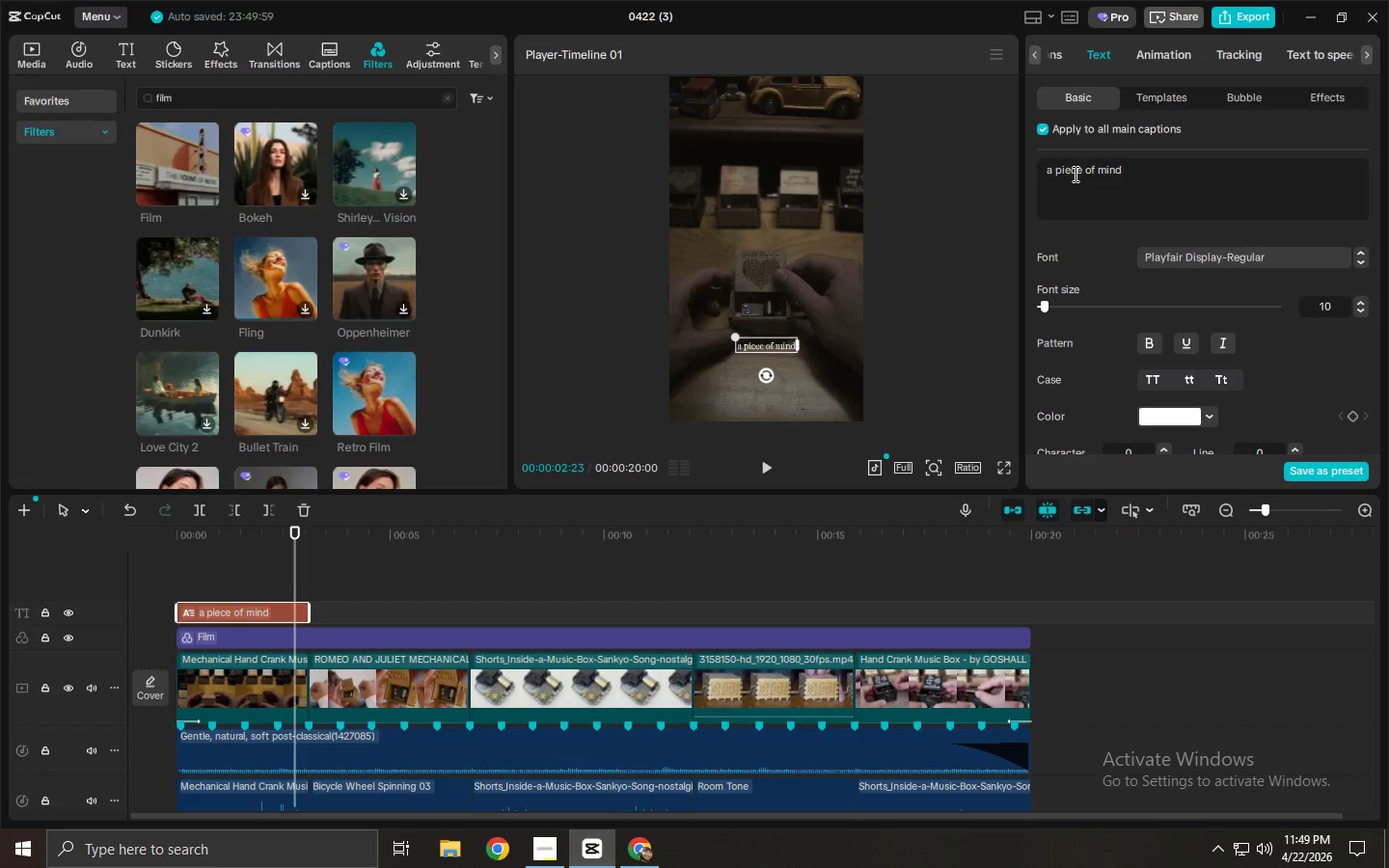 
key(Backspace)
 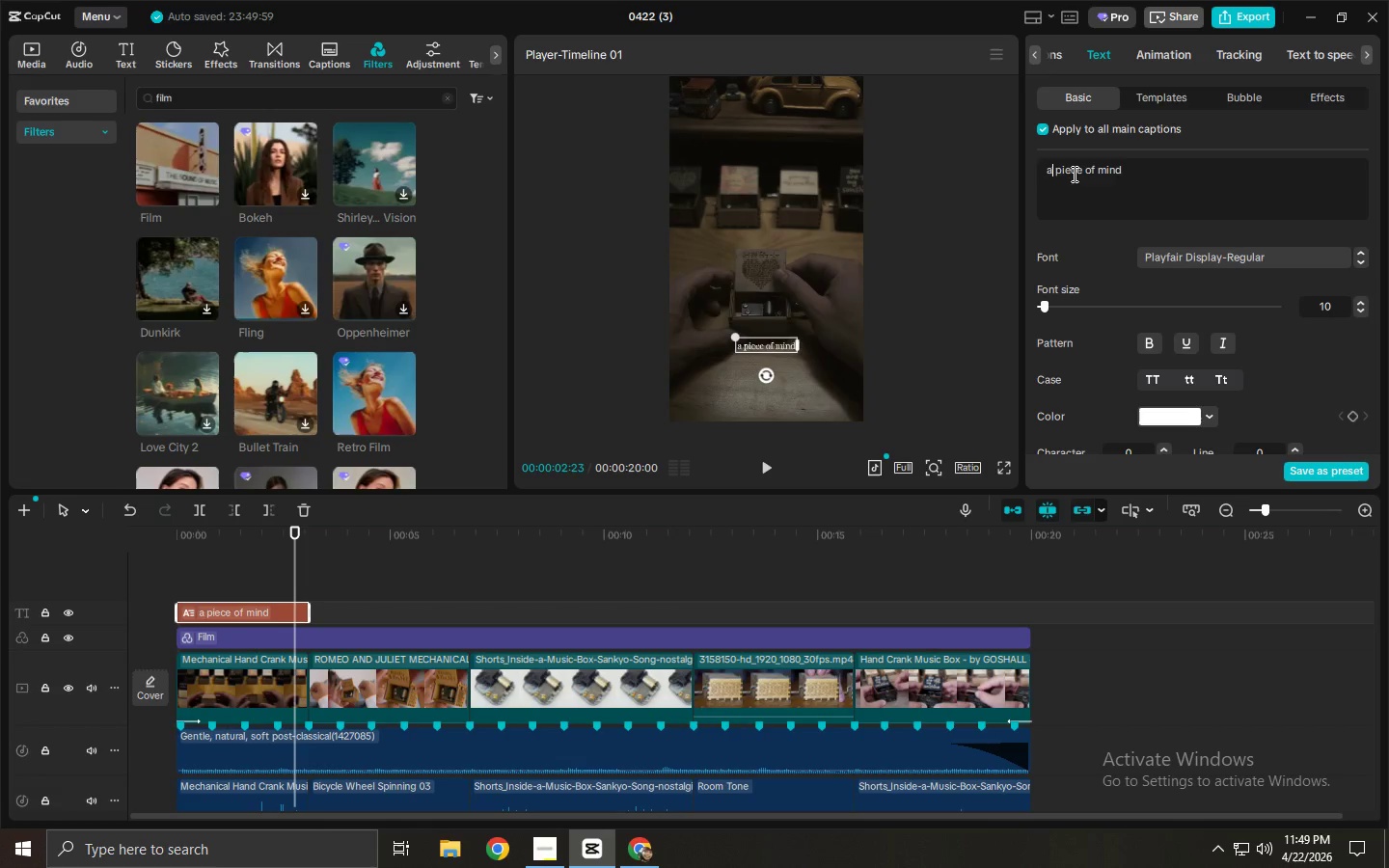 
key(Shift+ShiftLeft)
 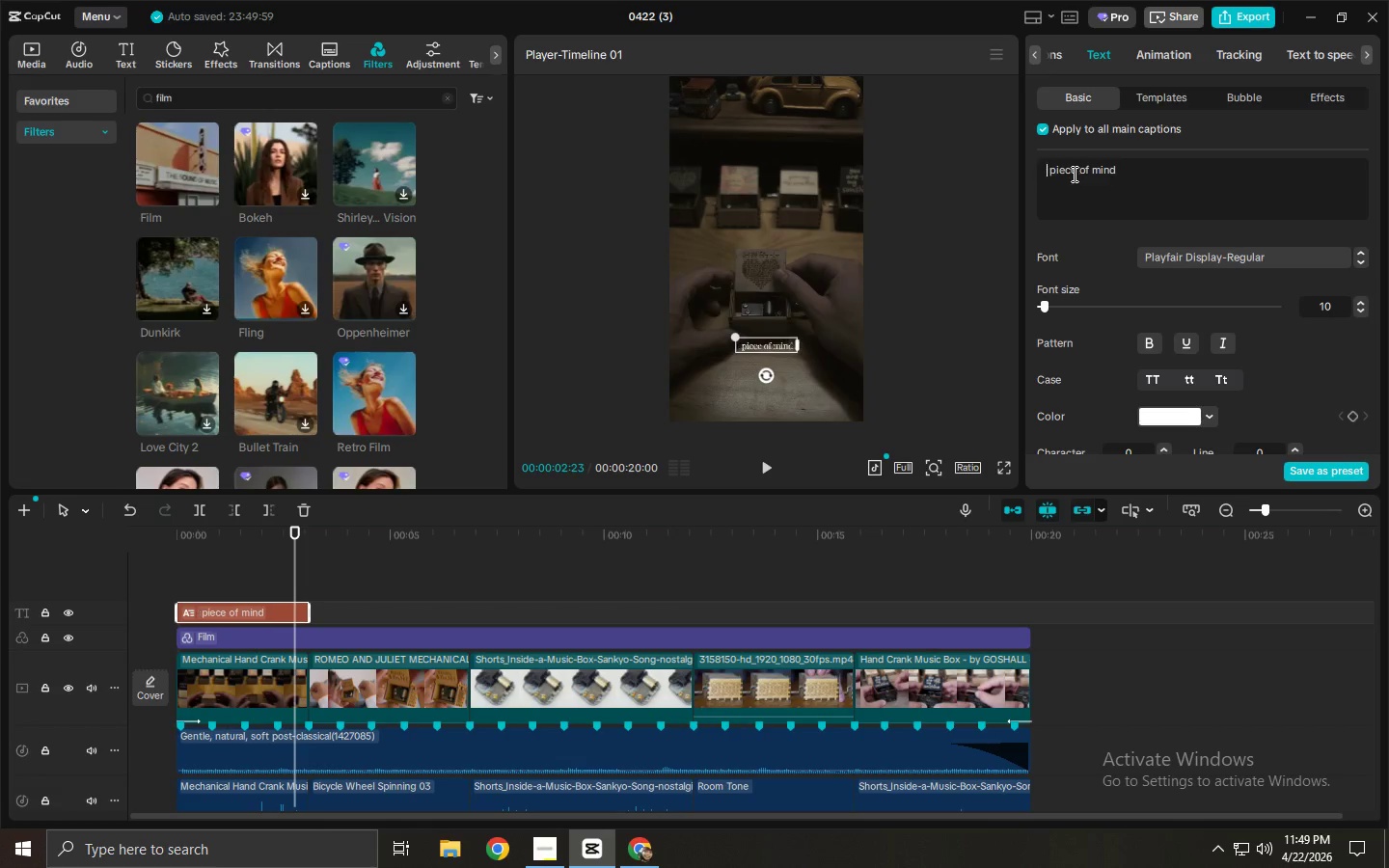 
key(Shift+A)
 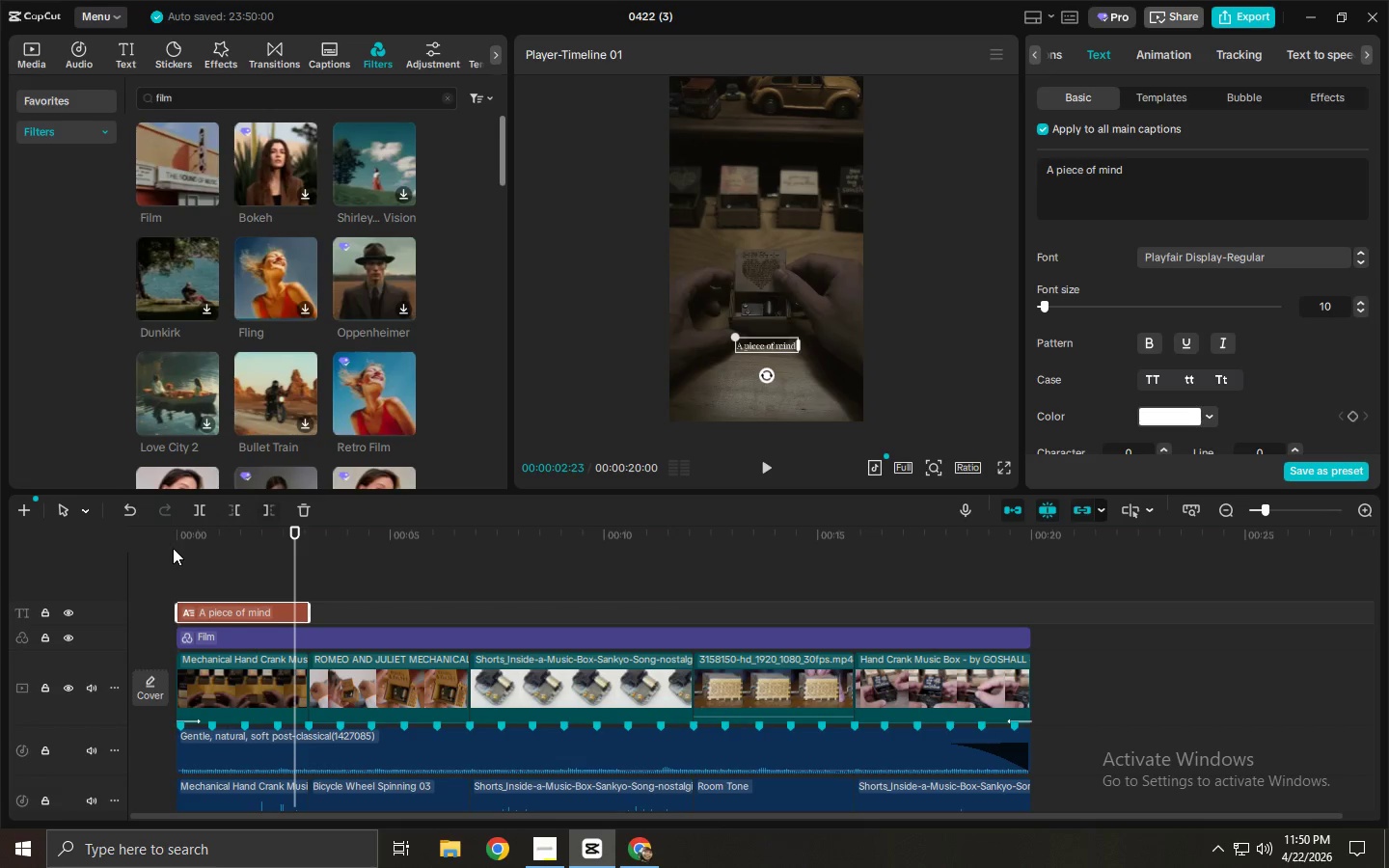 
left_click_drag(start_coordinate=[228, 524], to_coordinate=[149, 536])
 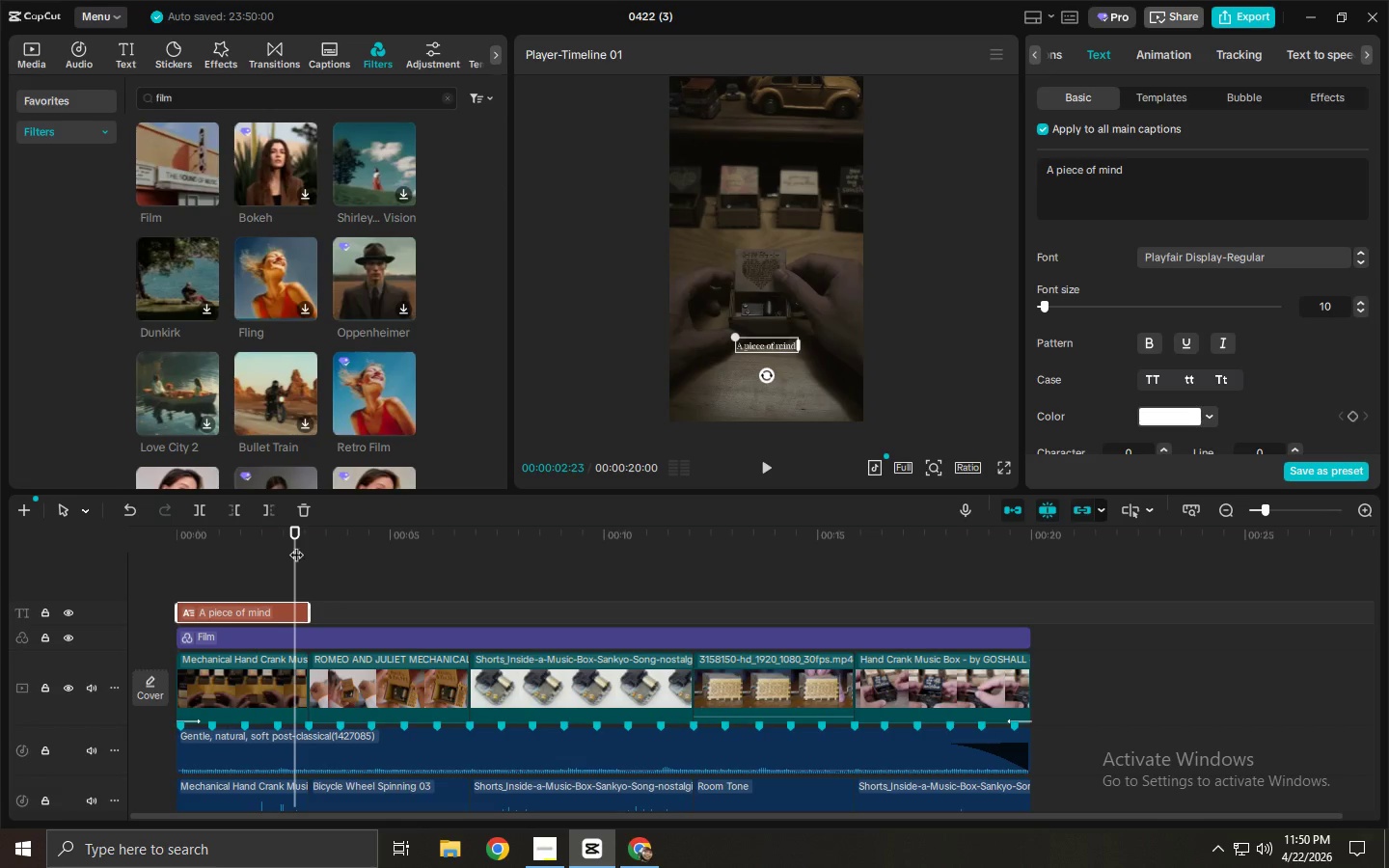 
left_click_drag(start_coordinate=[289, 546], to_coordinate=[123, 541])
 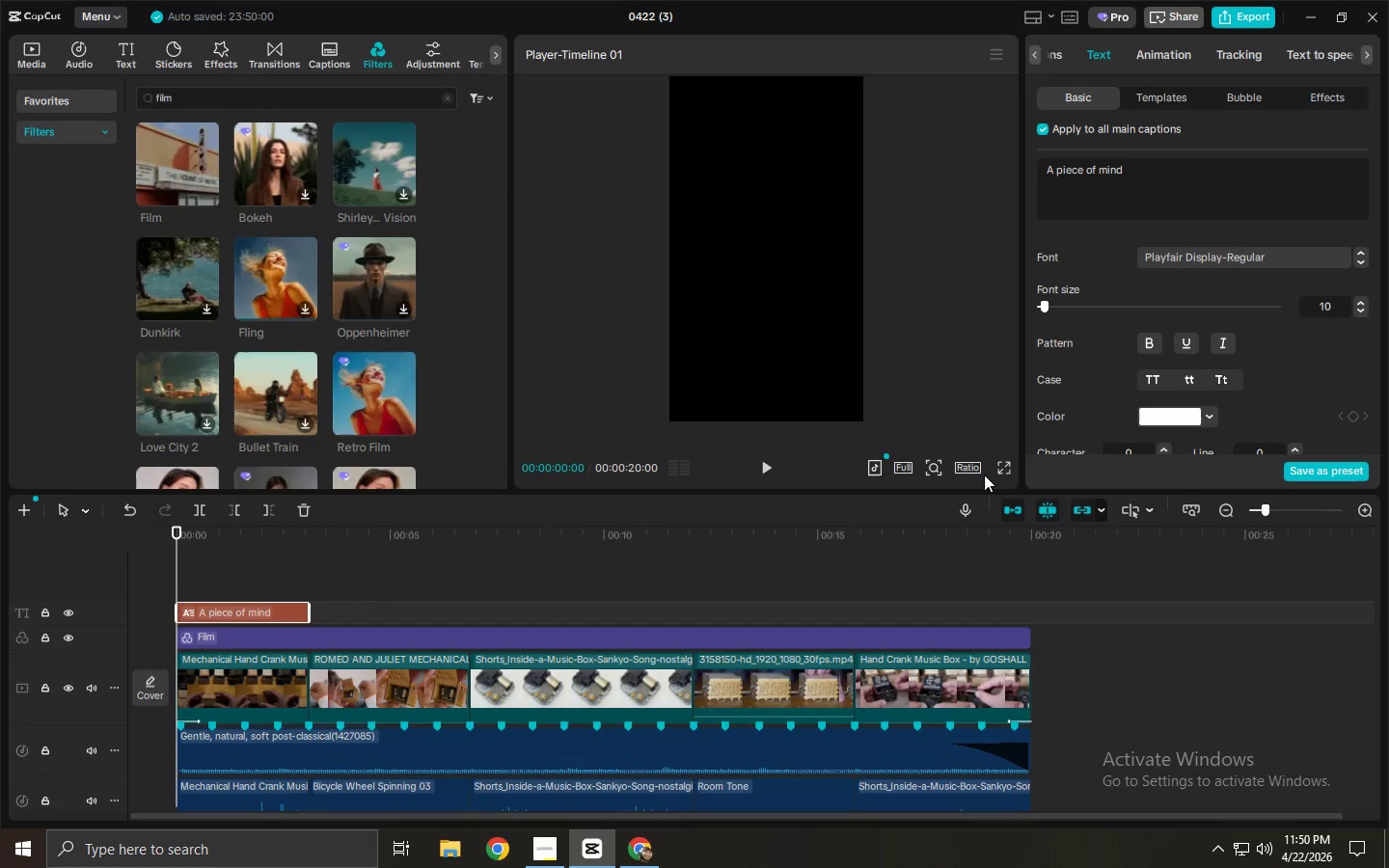 
left_click([1009, 465])
 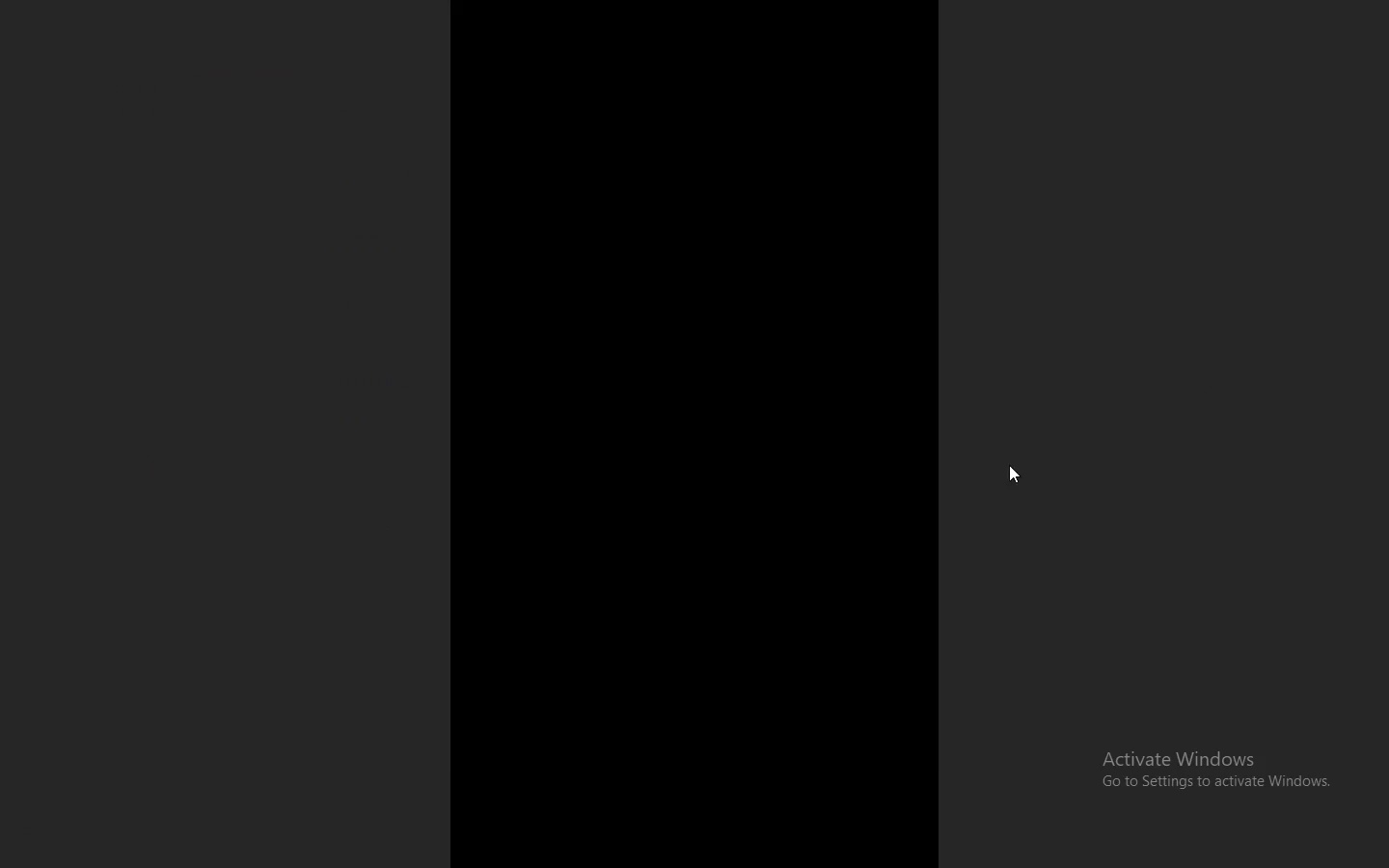 
key(Space)
 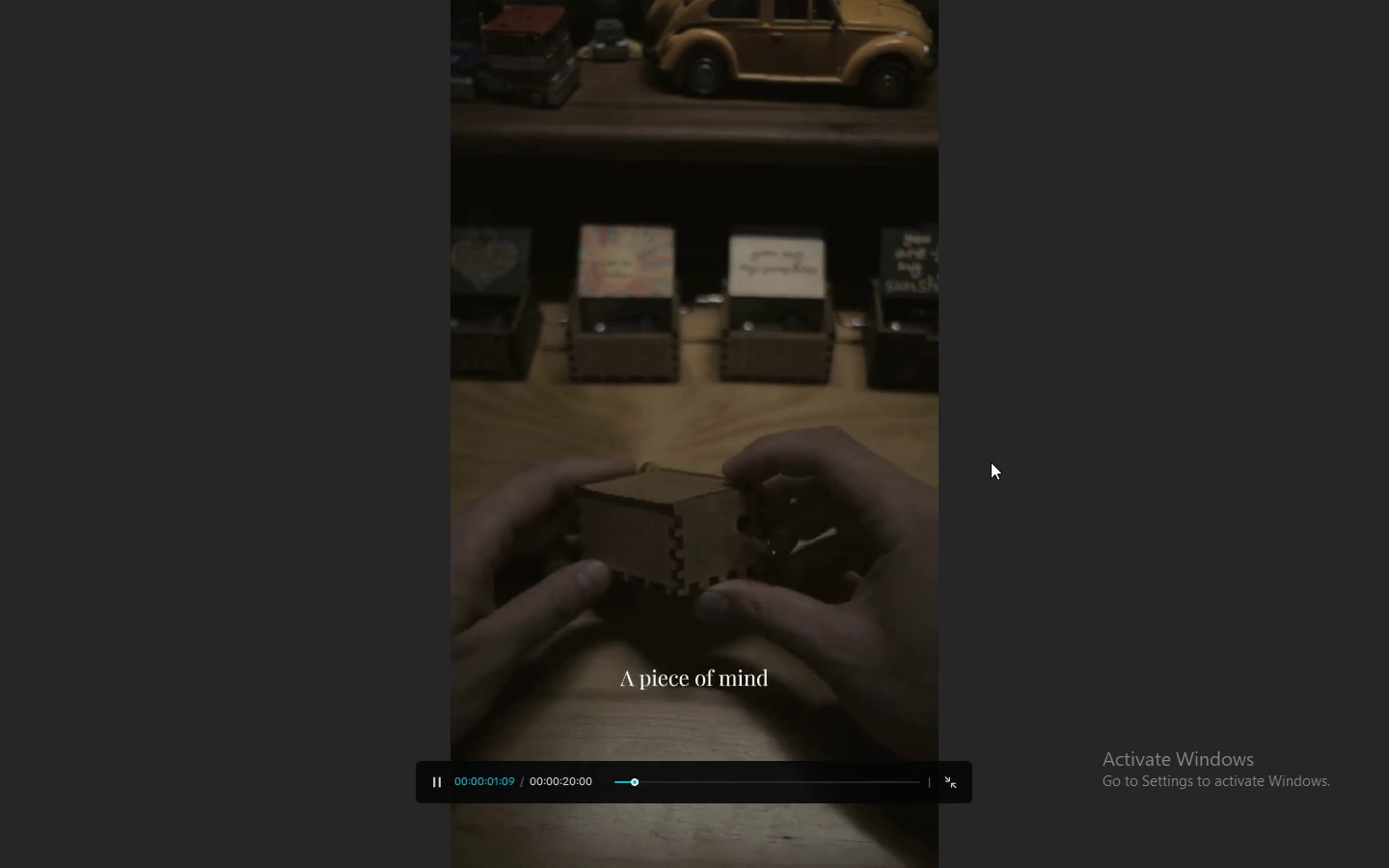 
key(Space)
 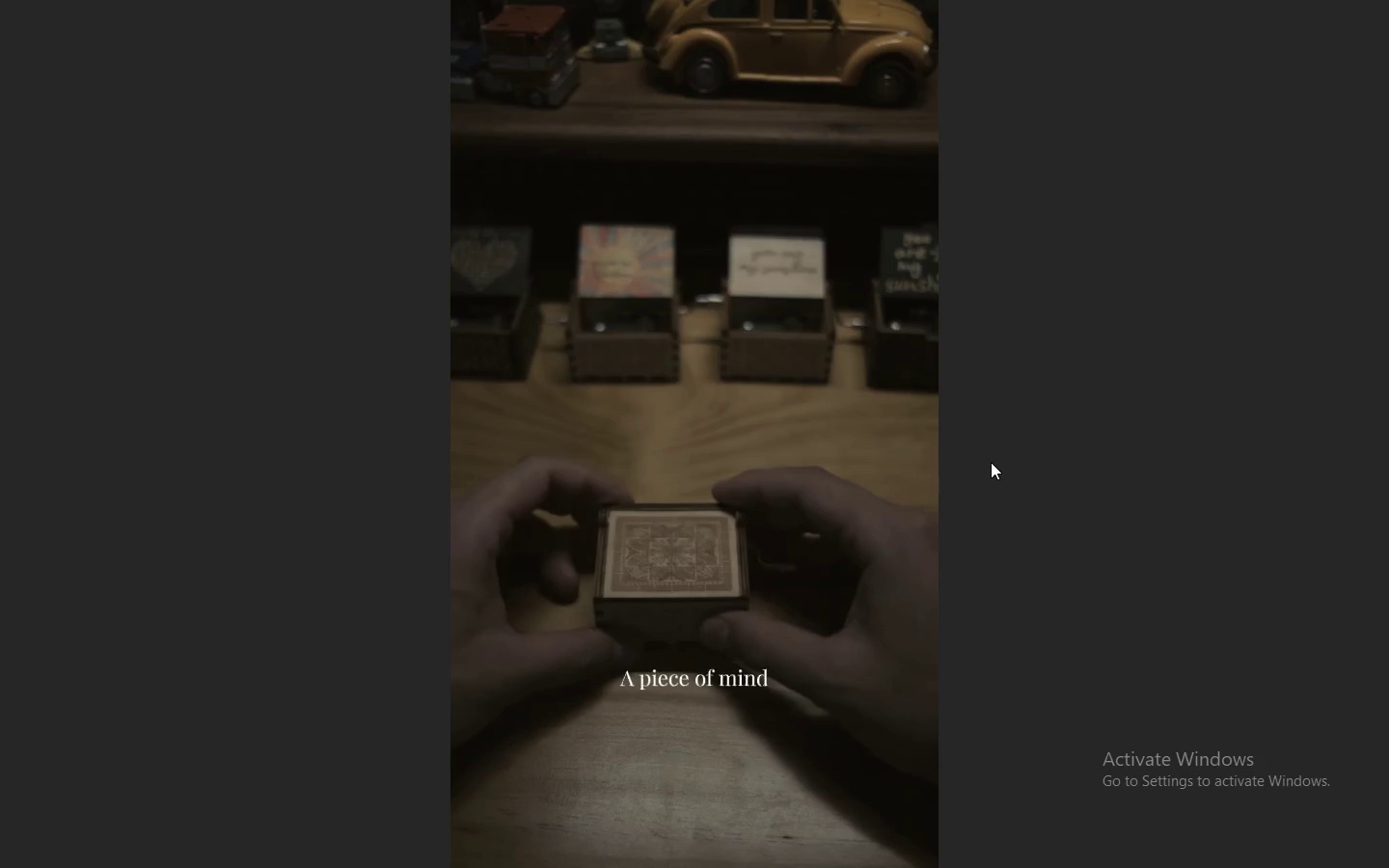 
key(Alt+AltLeft)
 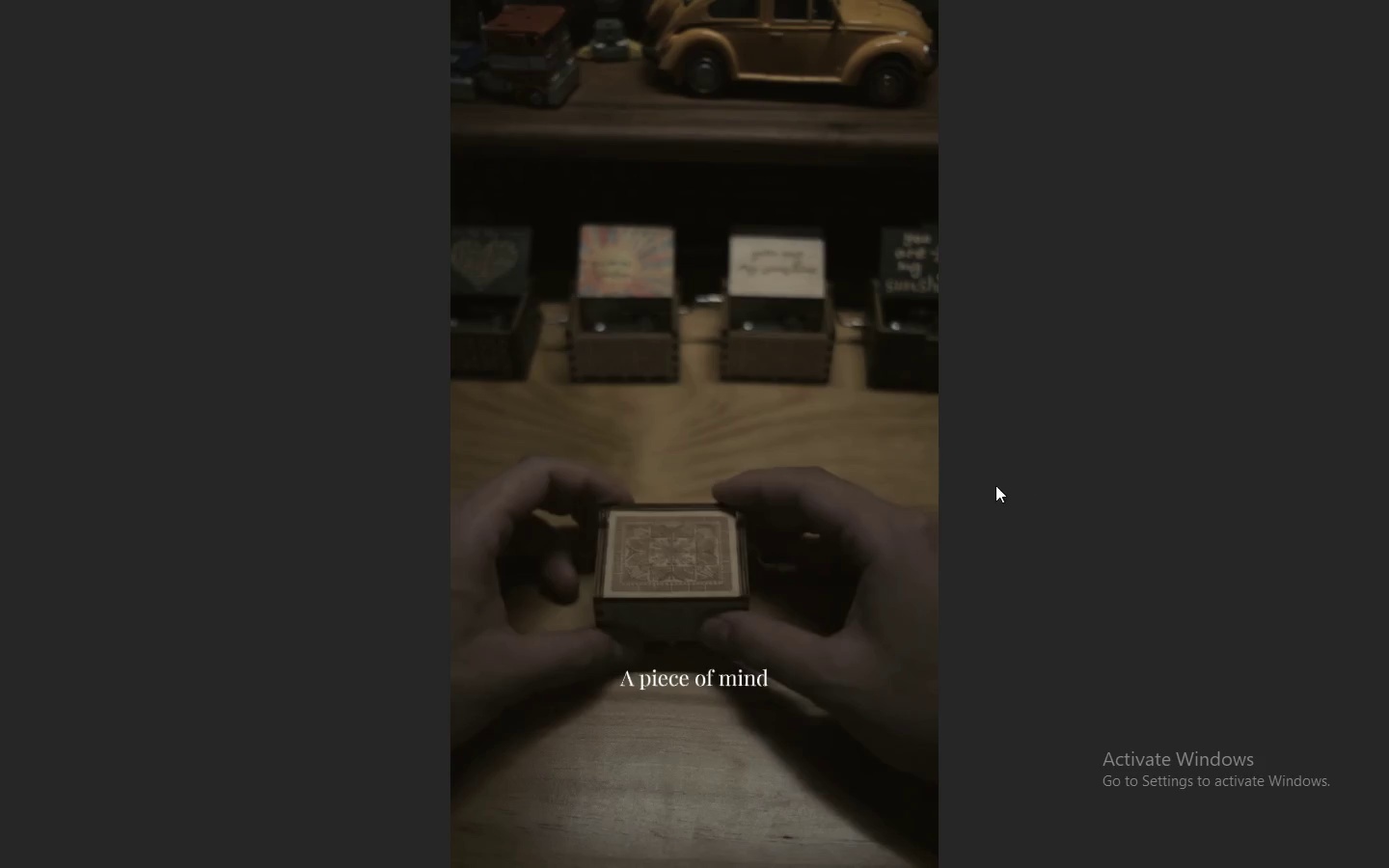 
key(Alt+Tab)
 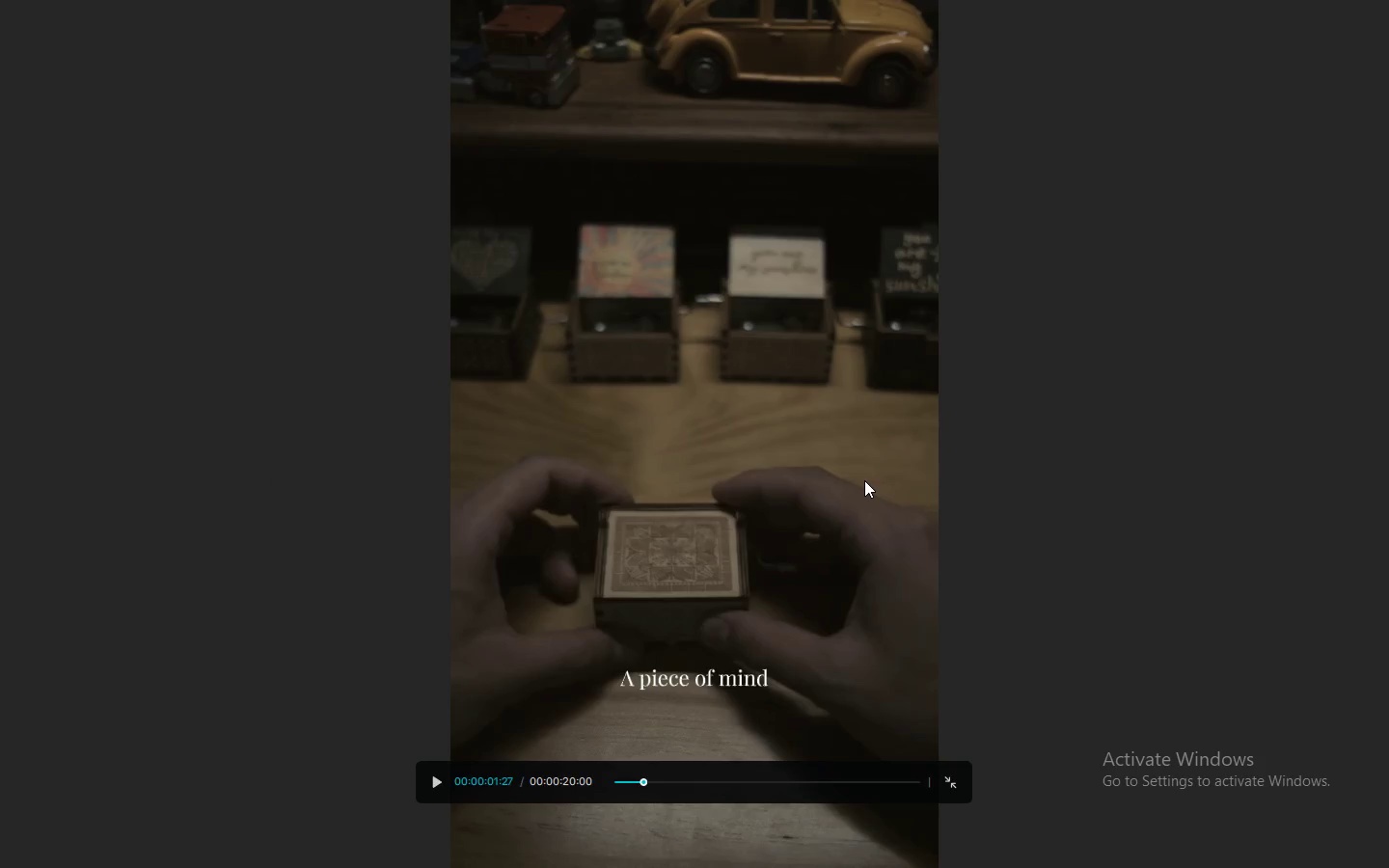 
key(Escape)
 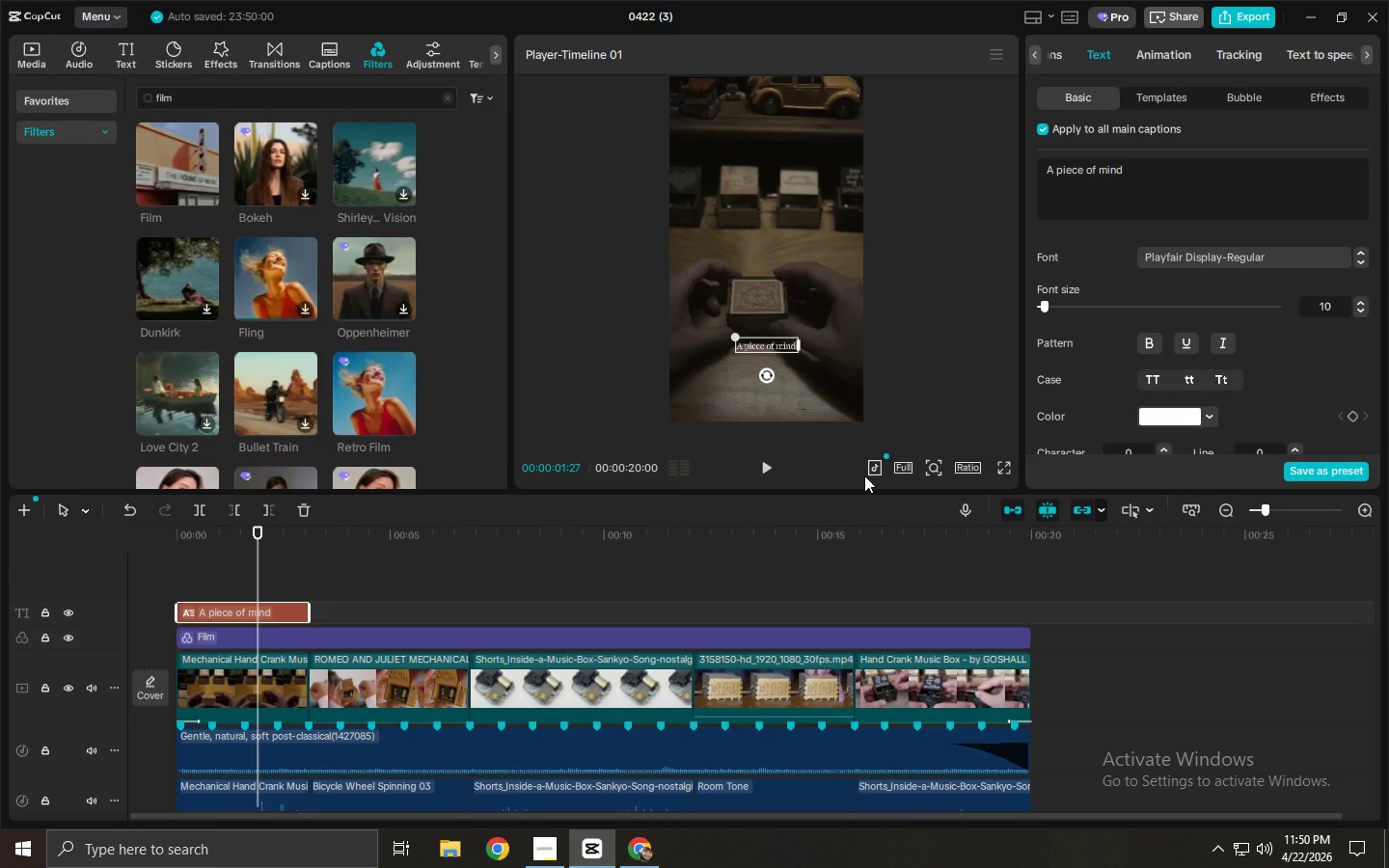 
key(Alt+Tab)
 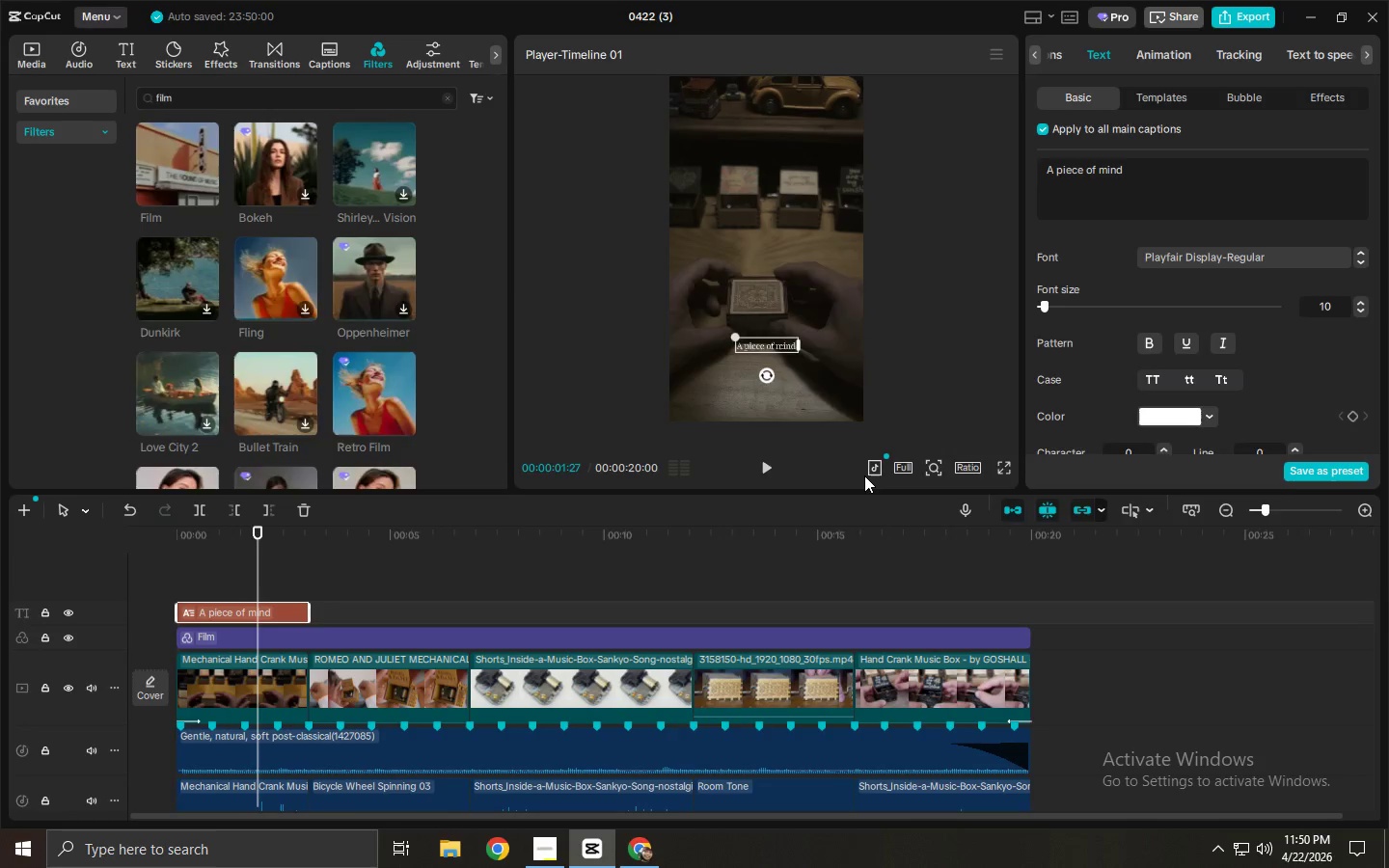 
key(Alt+Tab)